 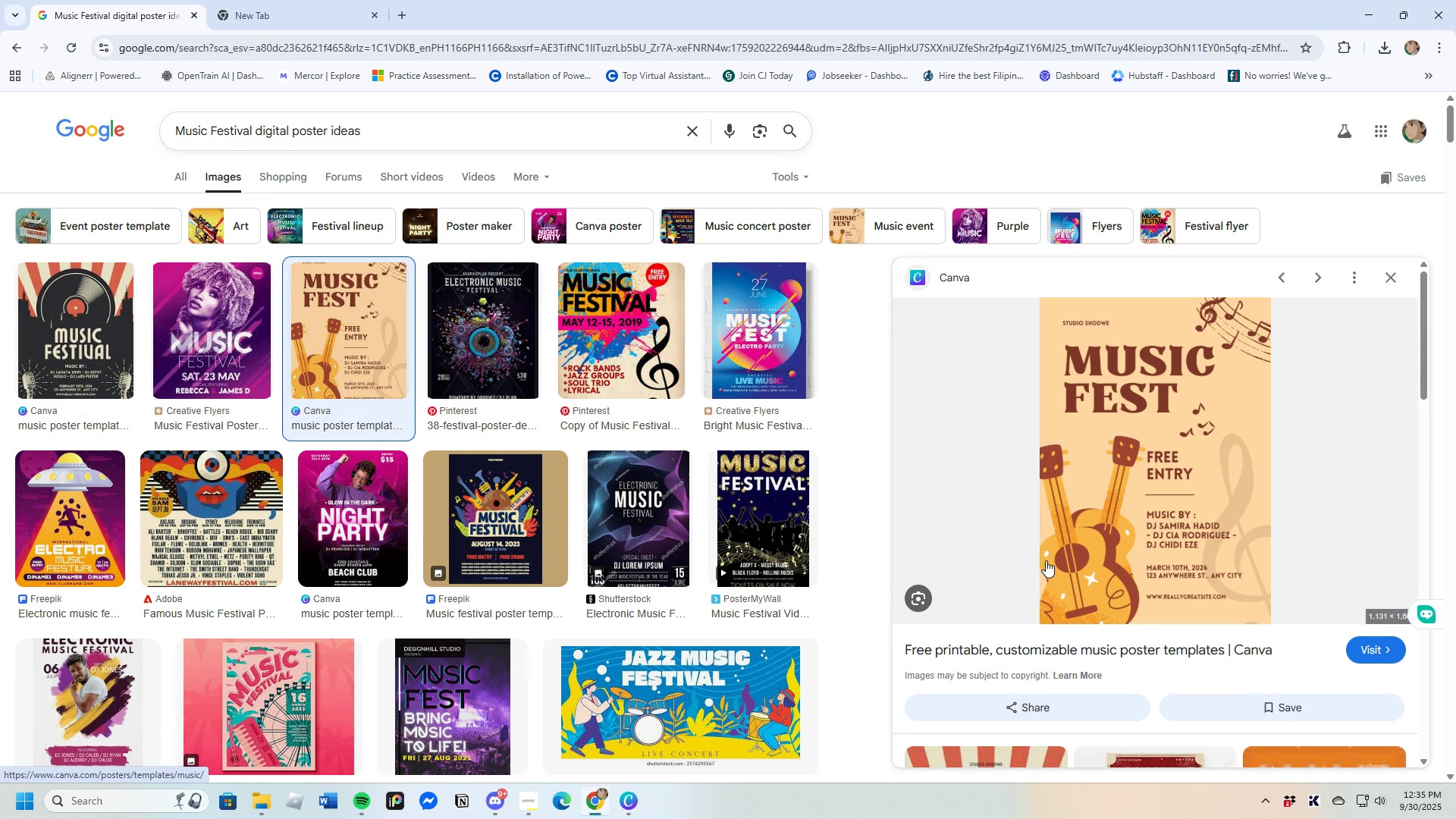 
left_click([190, 352])
 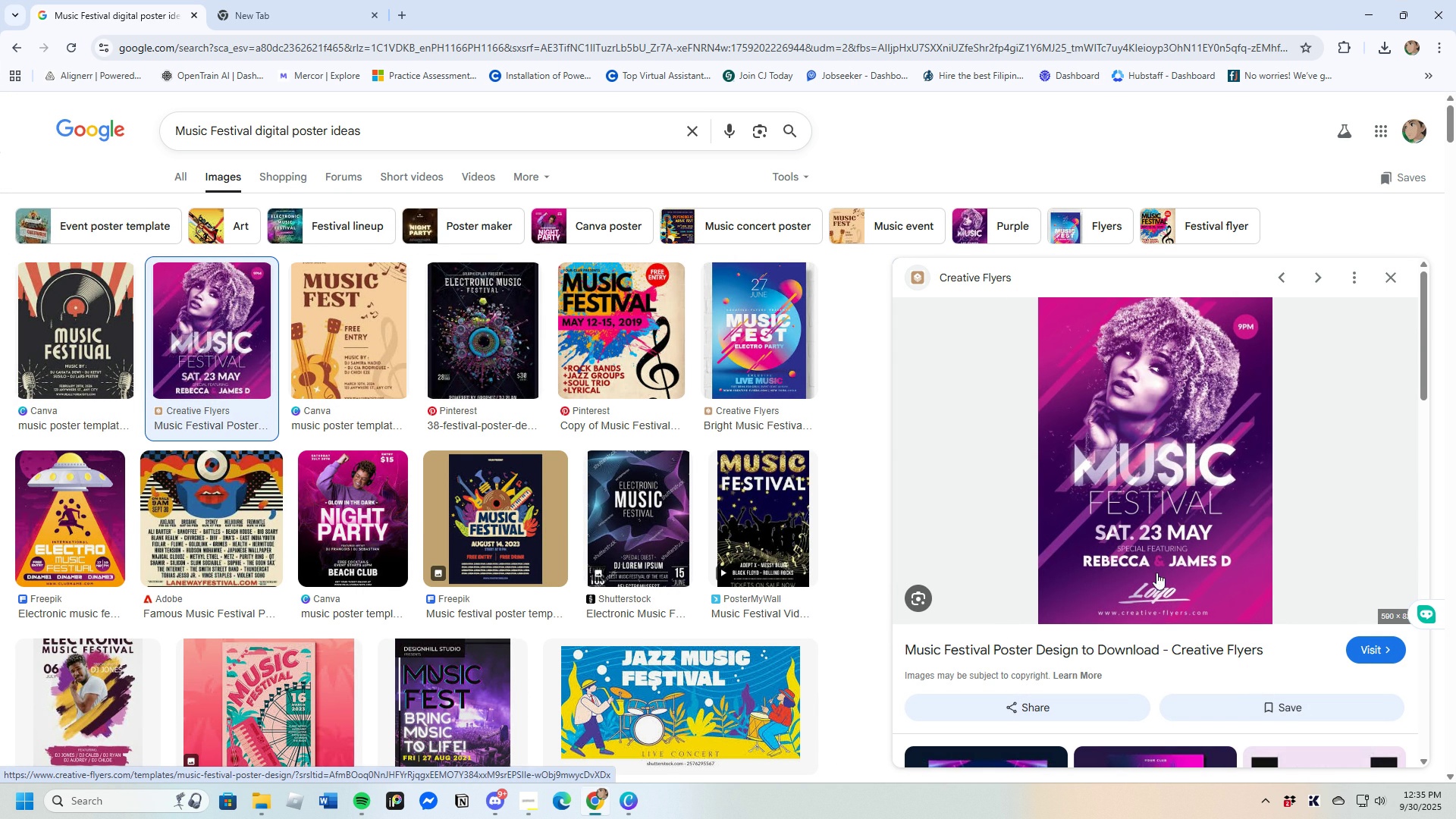 
wait(5.52)
 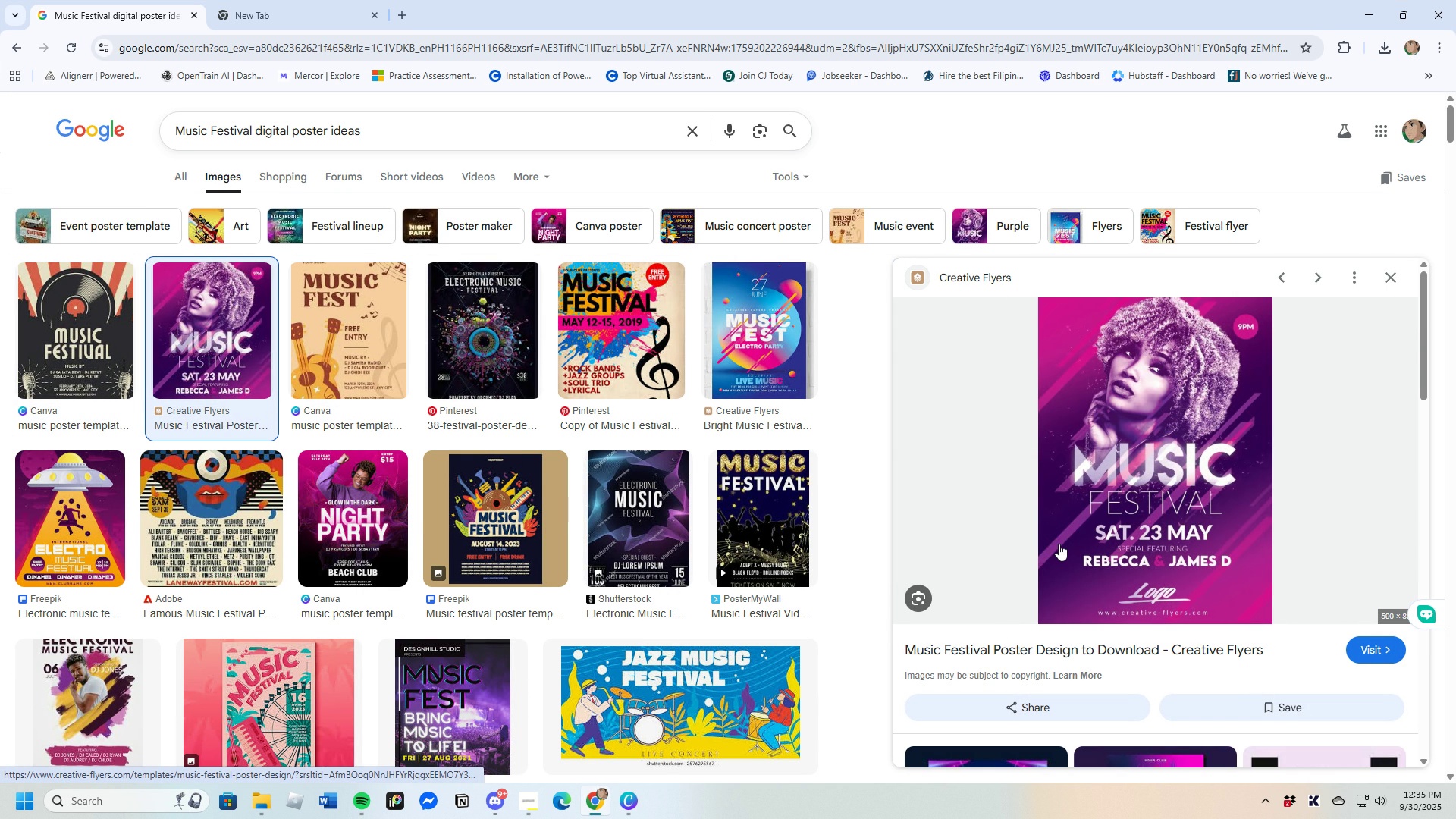 
left_click([579, 336])
 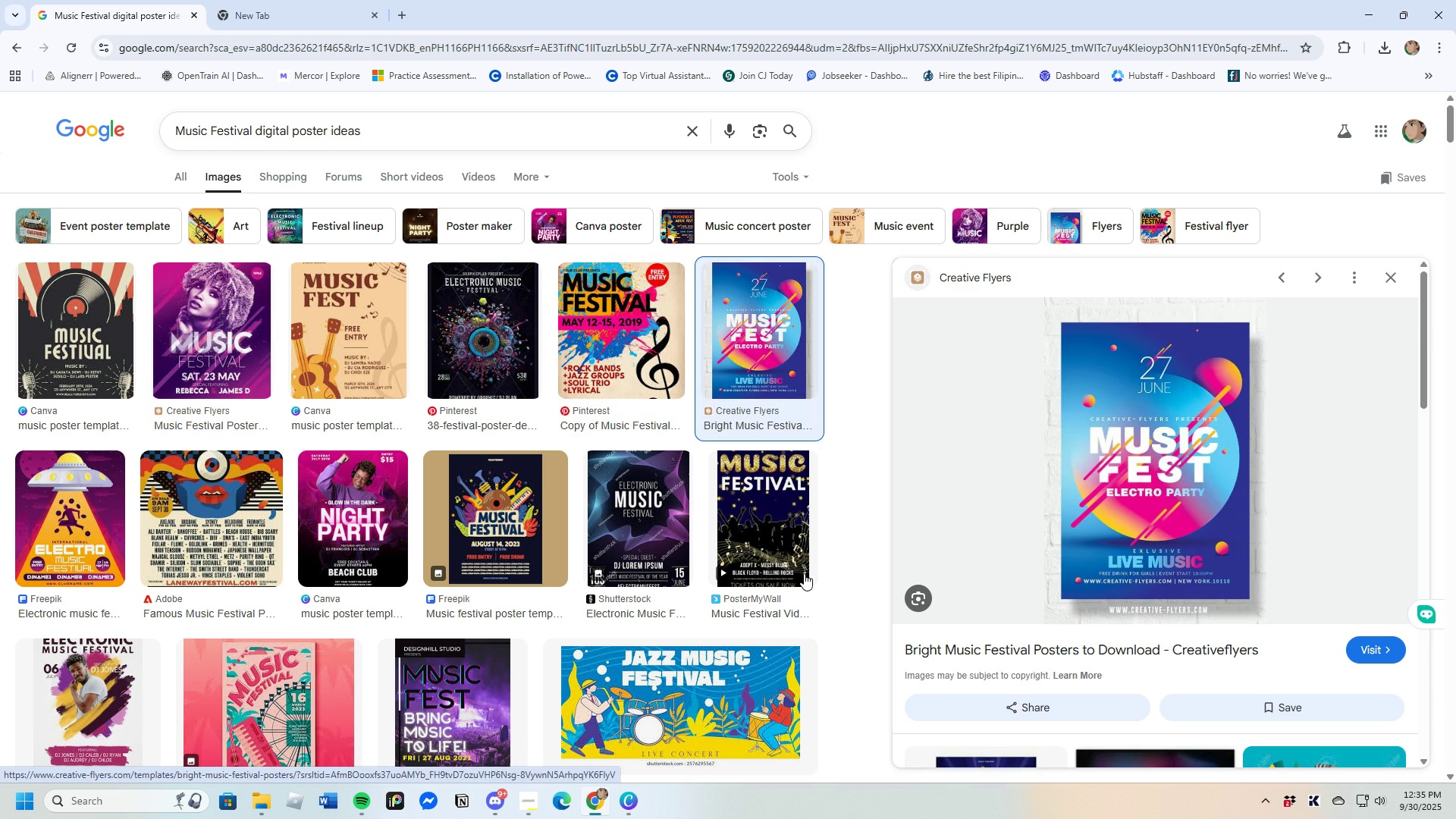 
scroll: coordinate [578, 670], scroll_direction: down, amount: 10.0
 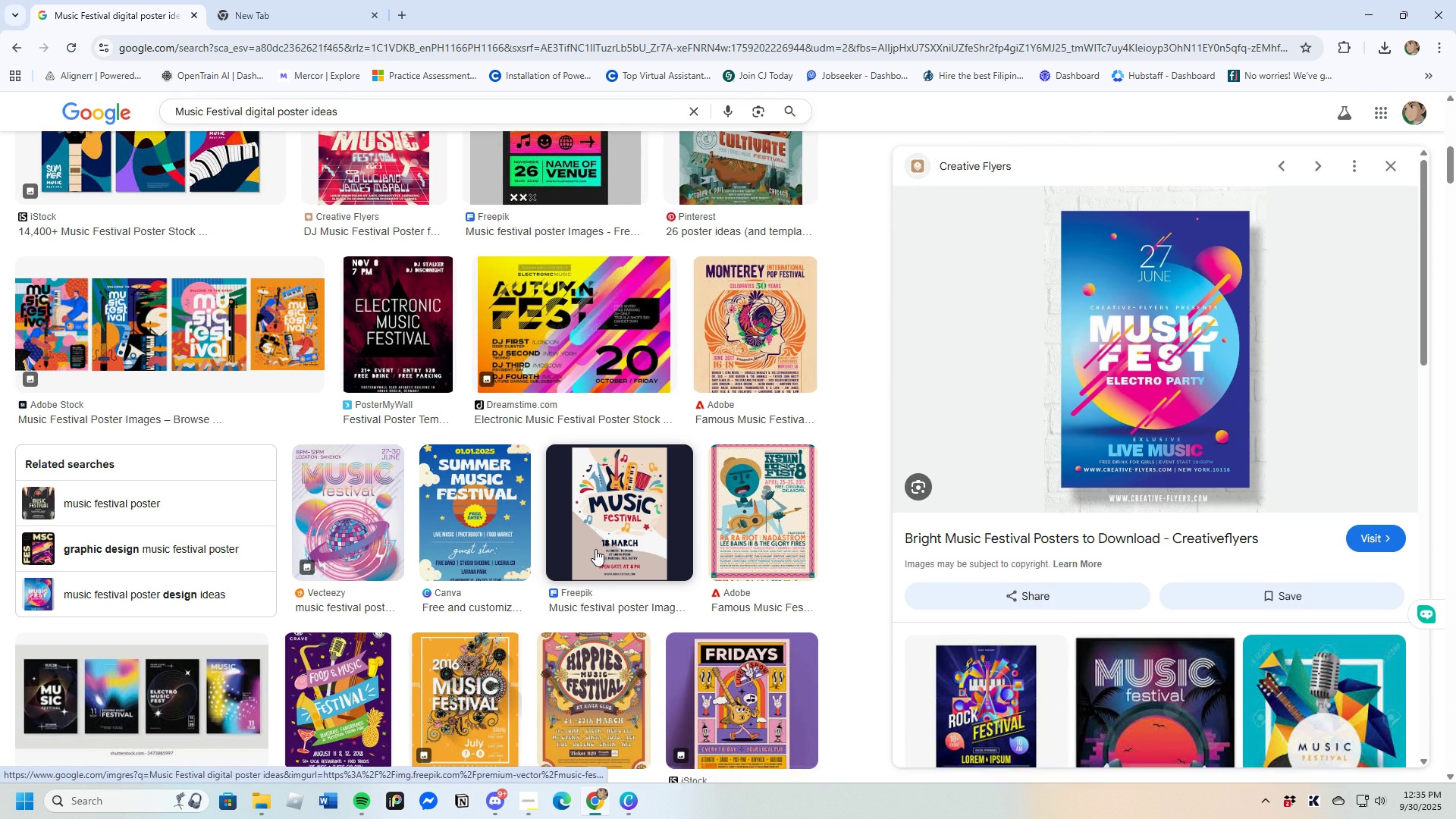 
left_click([595, 547])
 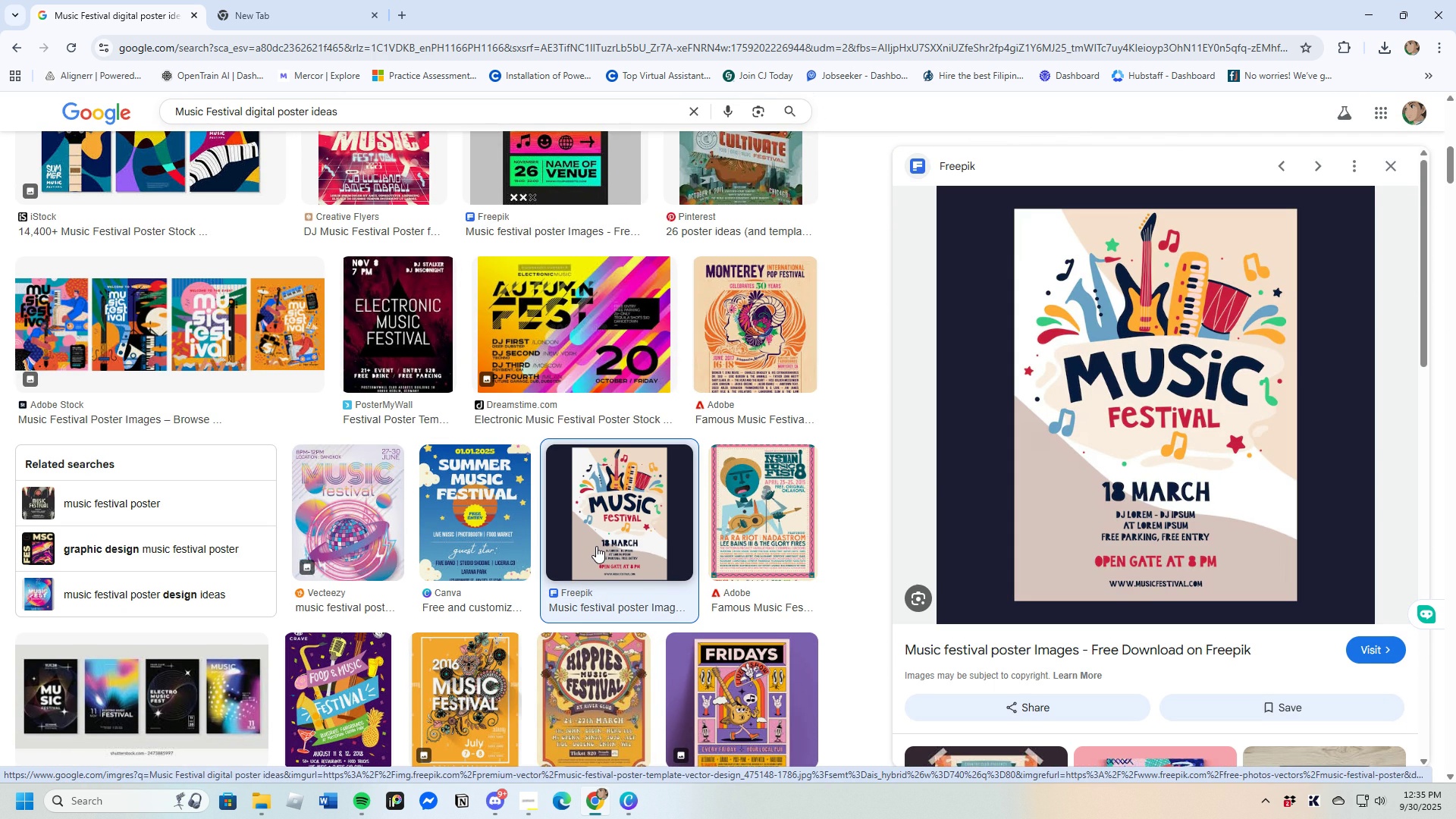 
scroll: coordinate [599, 573], scroll_direction: down, amount: 4.0
 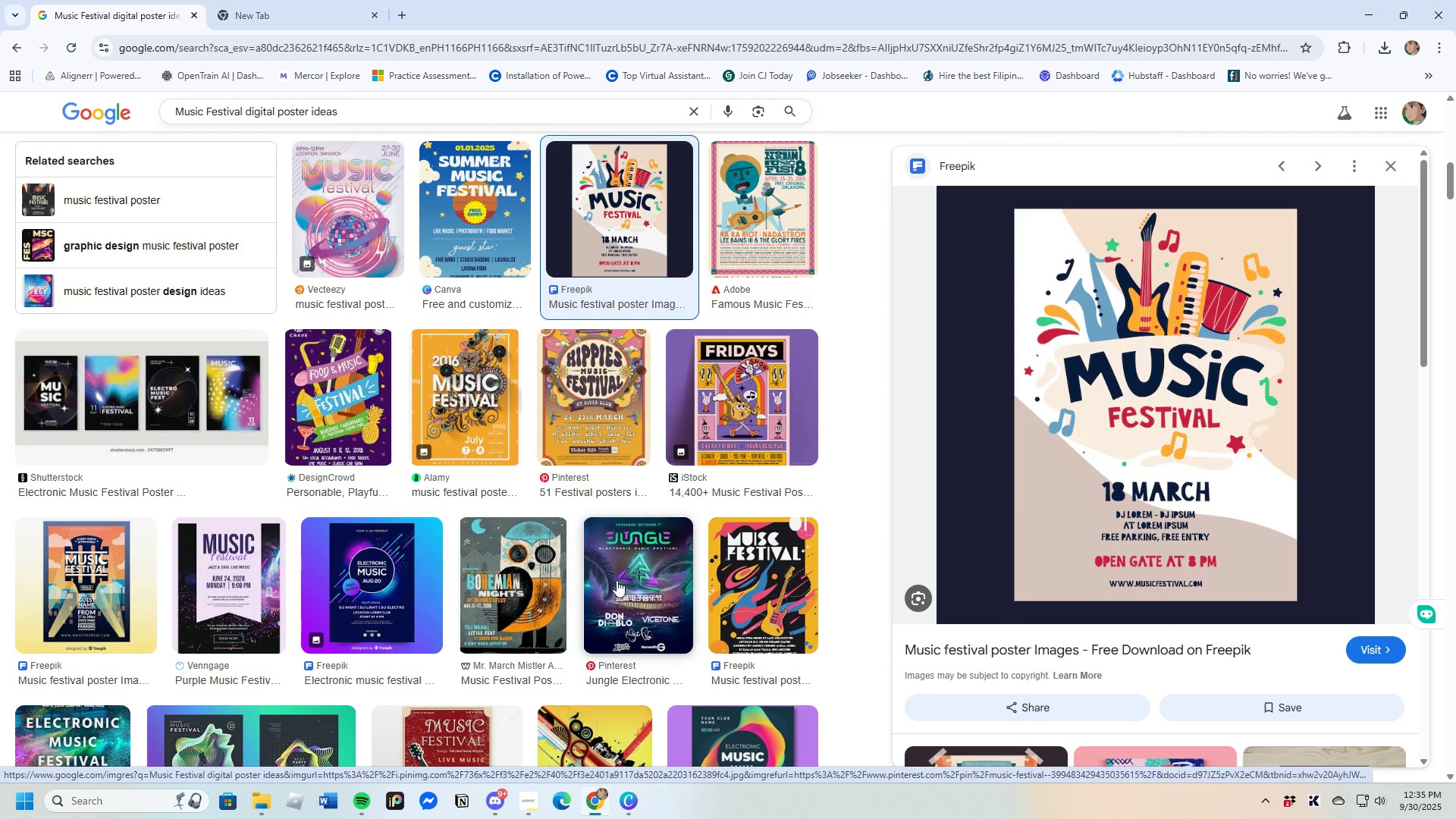 
left_click([617, 580])
 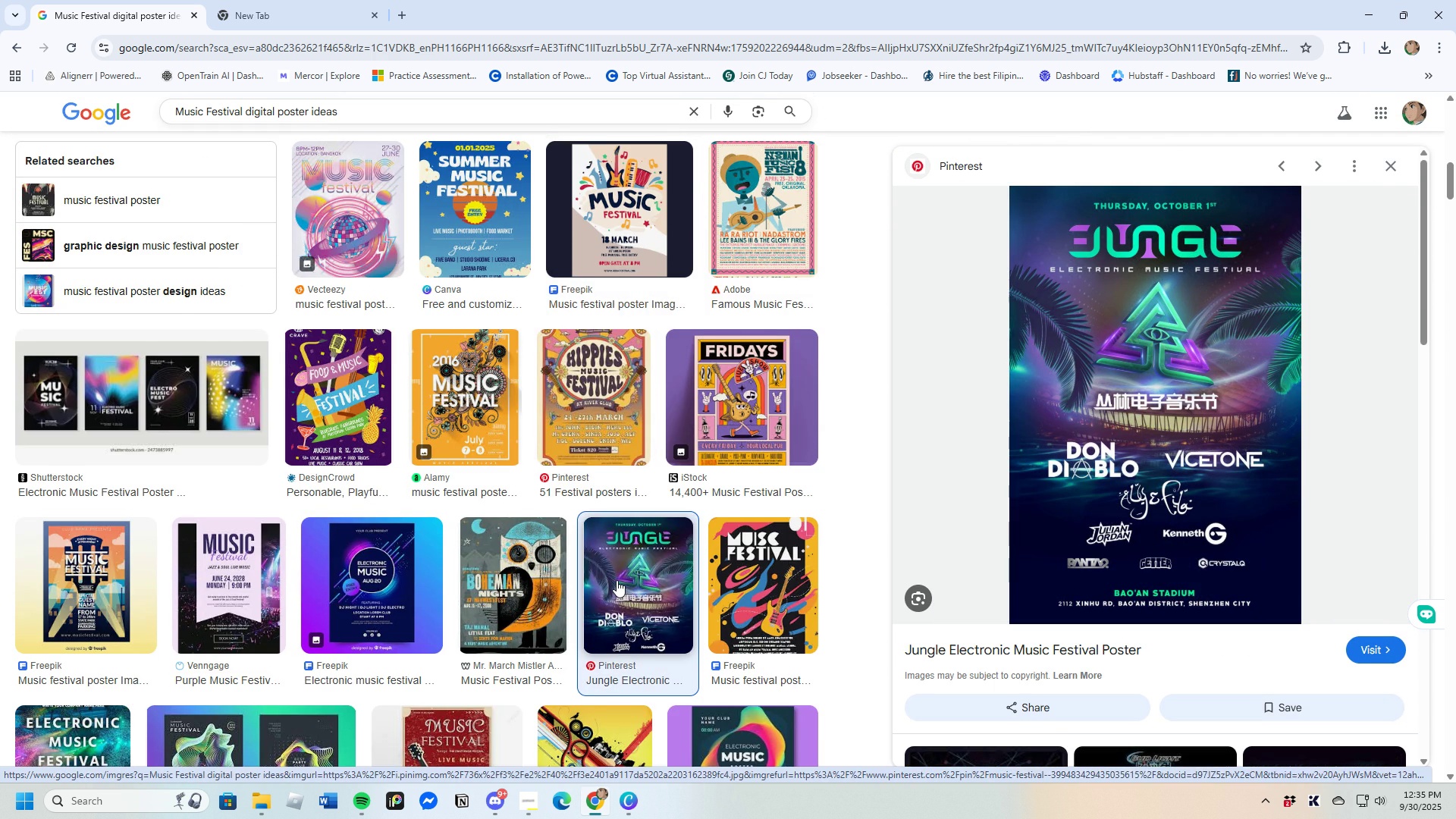 
scroll: coordinate [617, 580], scroll_direction: down, amount: 3.0
 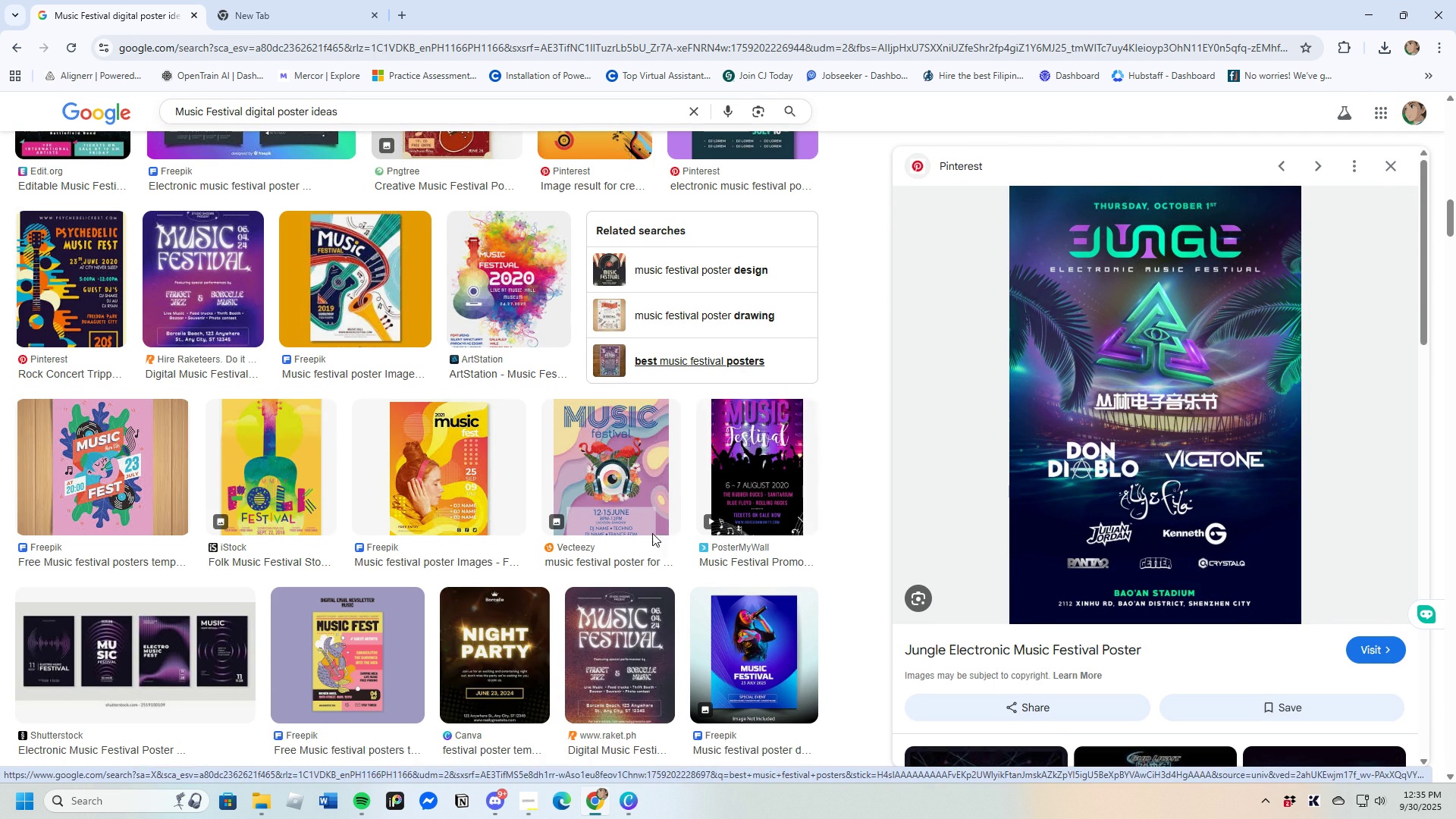 
left_click([743, 453])
 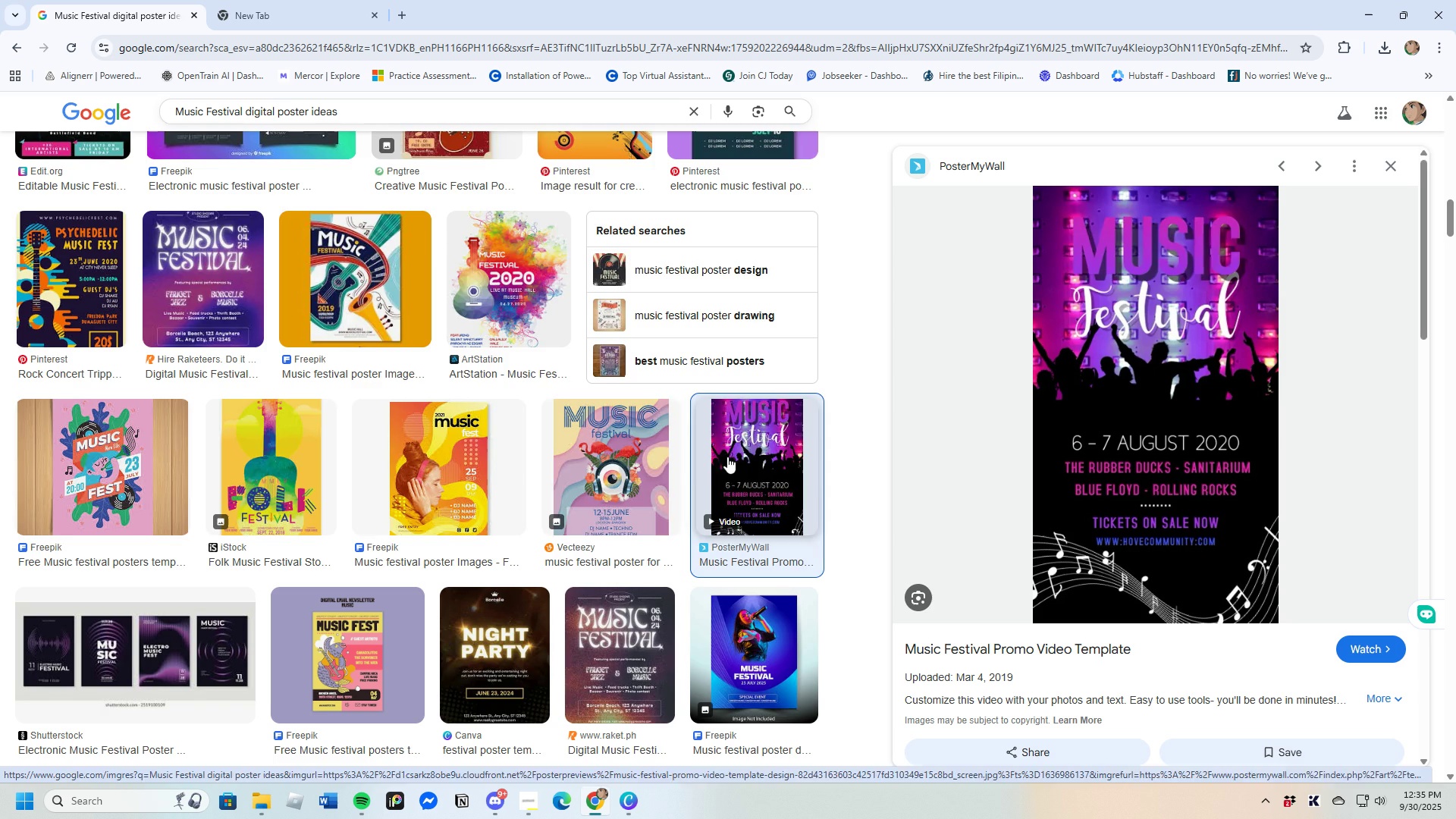 
scroll: coordinate [576, 576], scroll_direction: down, amount: 4.0
 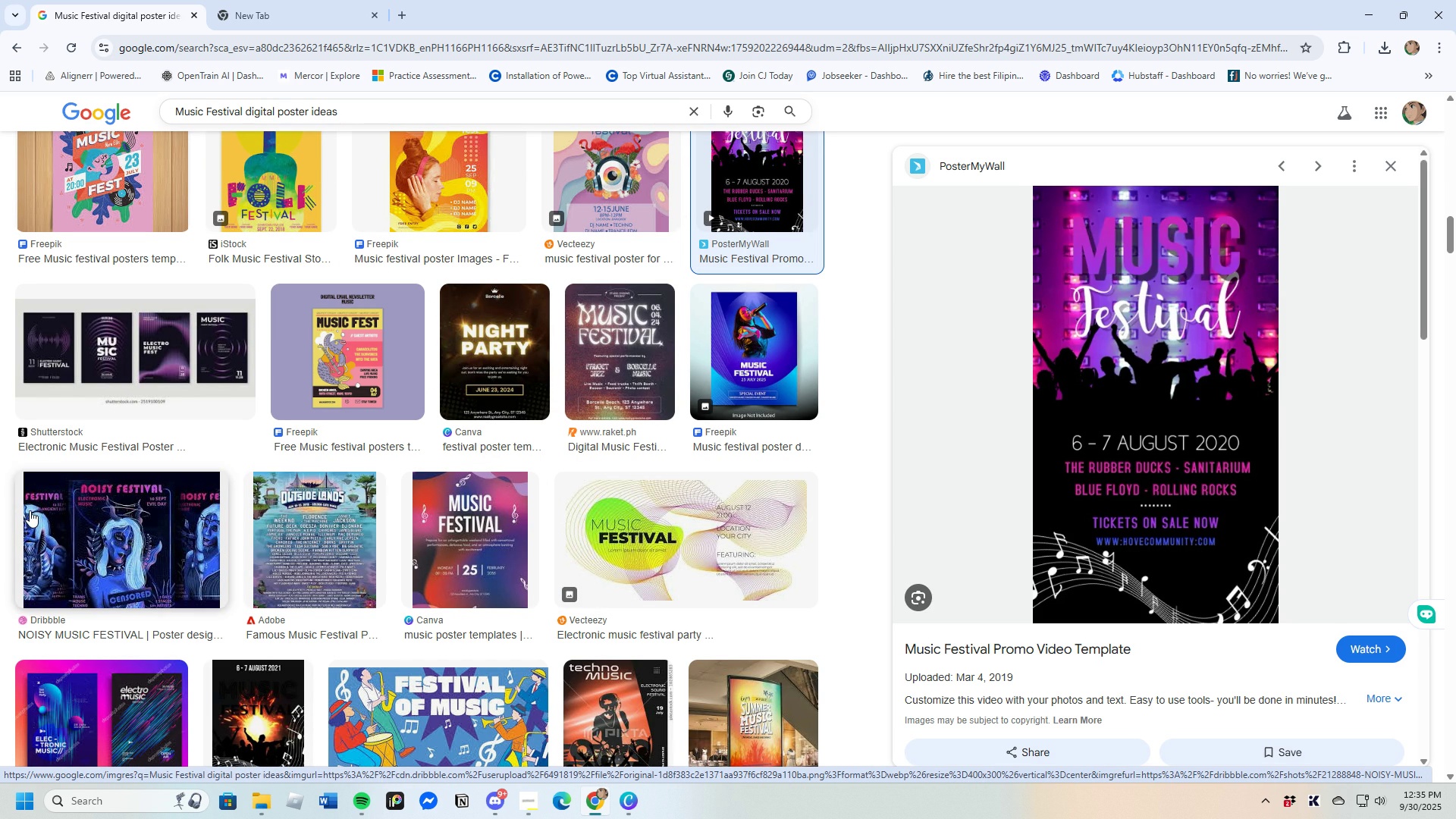 
left_click([112, 516])
 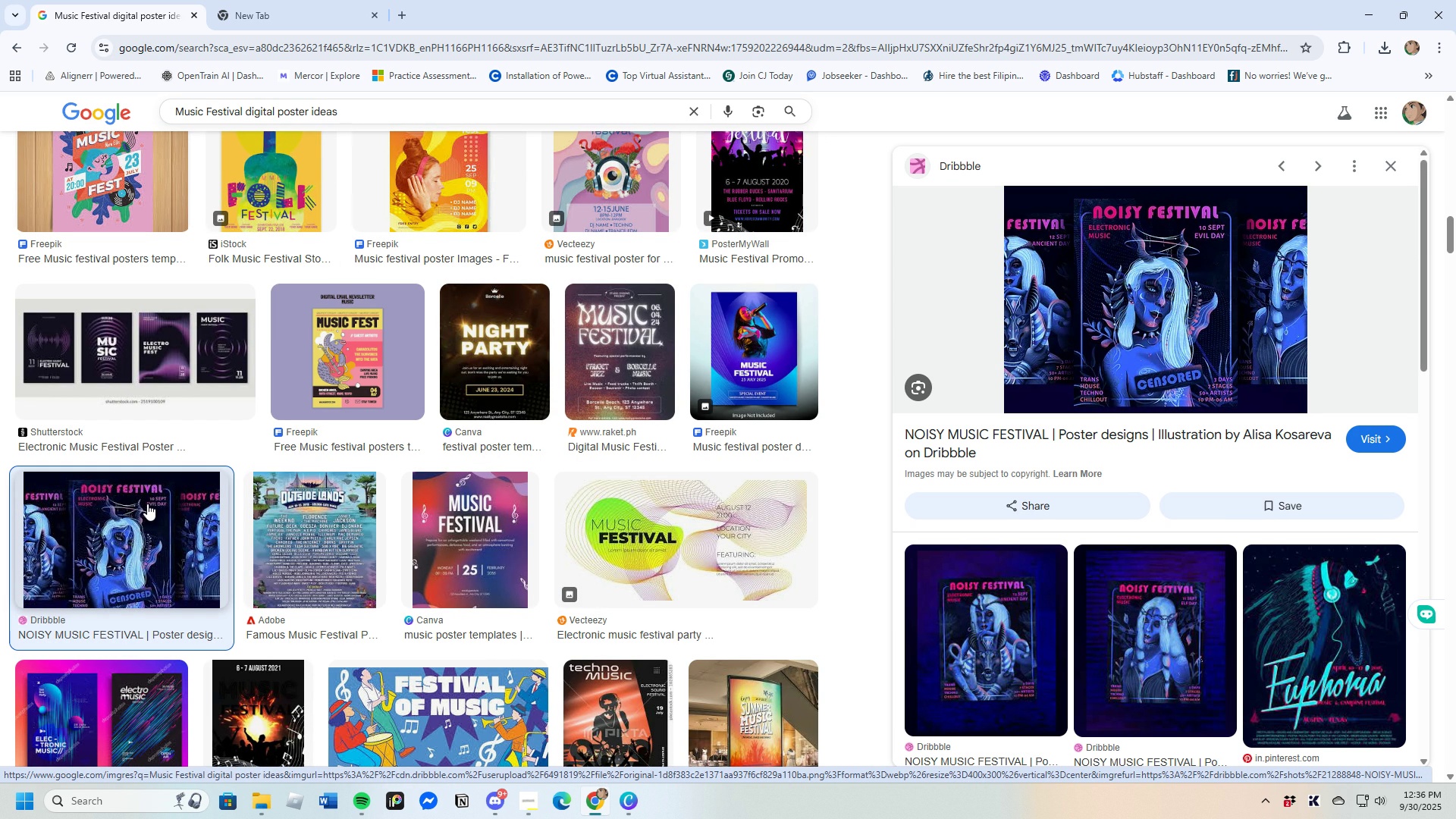 
wait(5.76)
 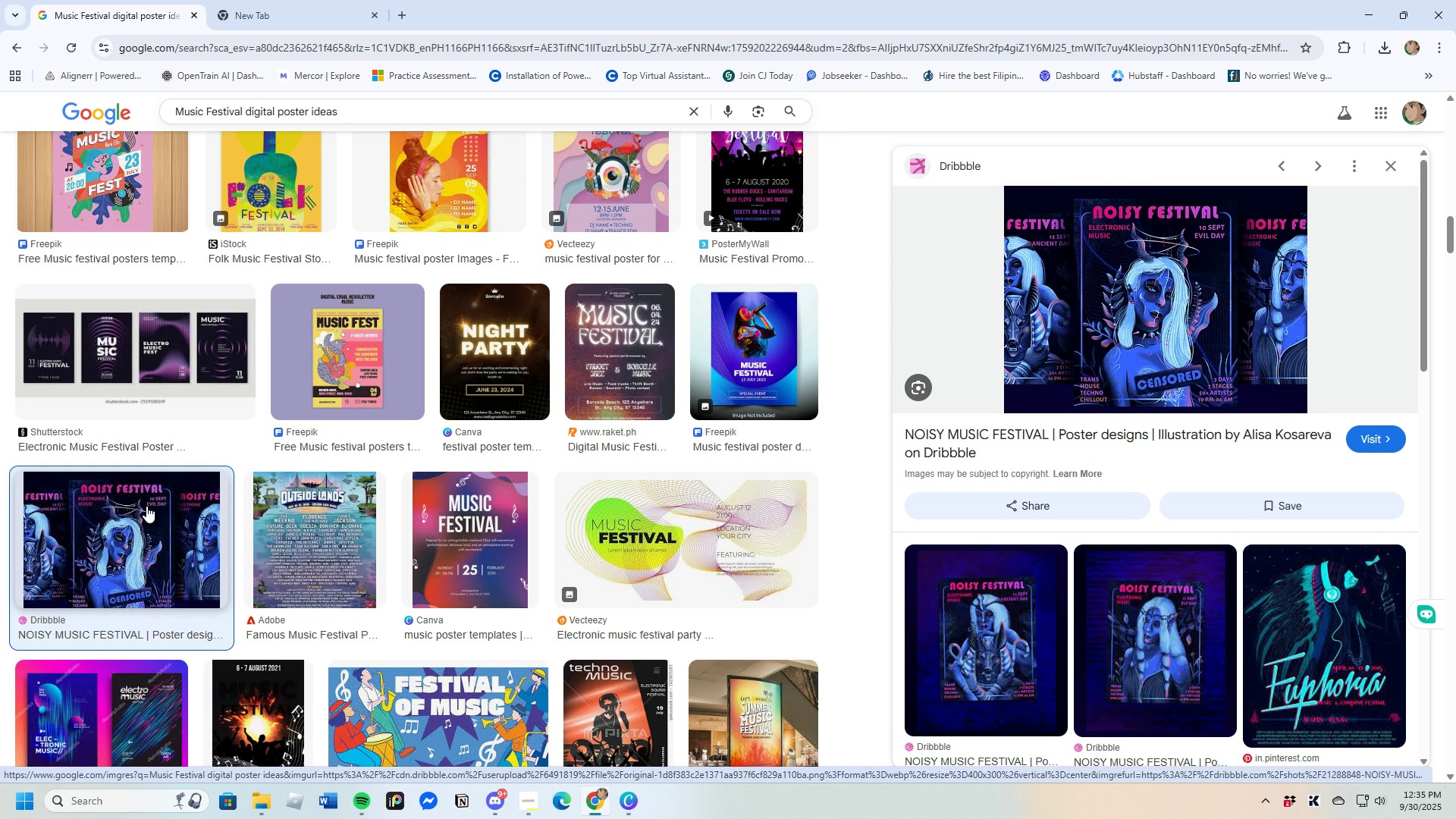 
scroll: coordinate [147, 504], scroll_direction: down, amount: 4.0
 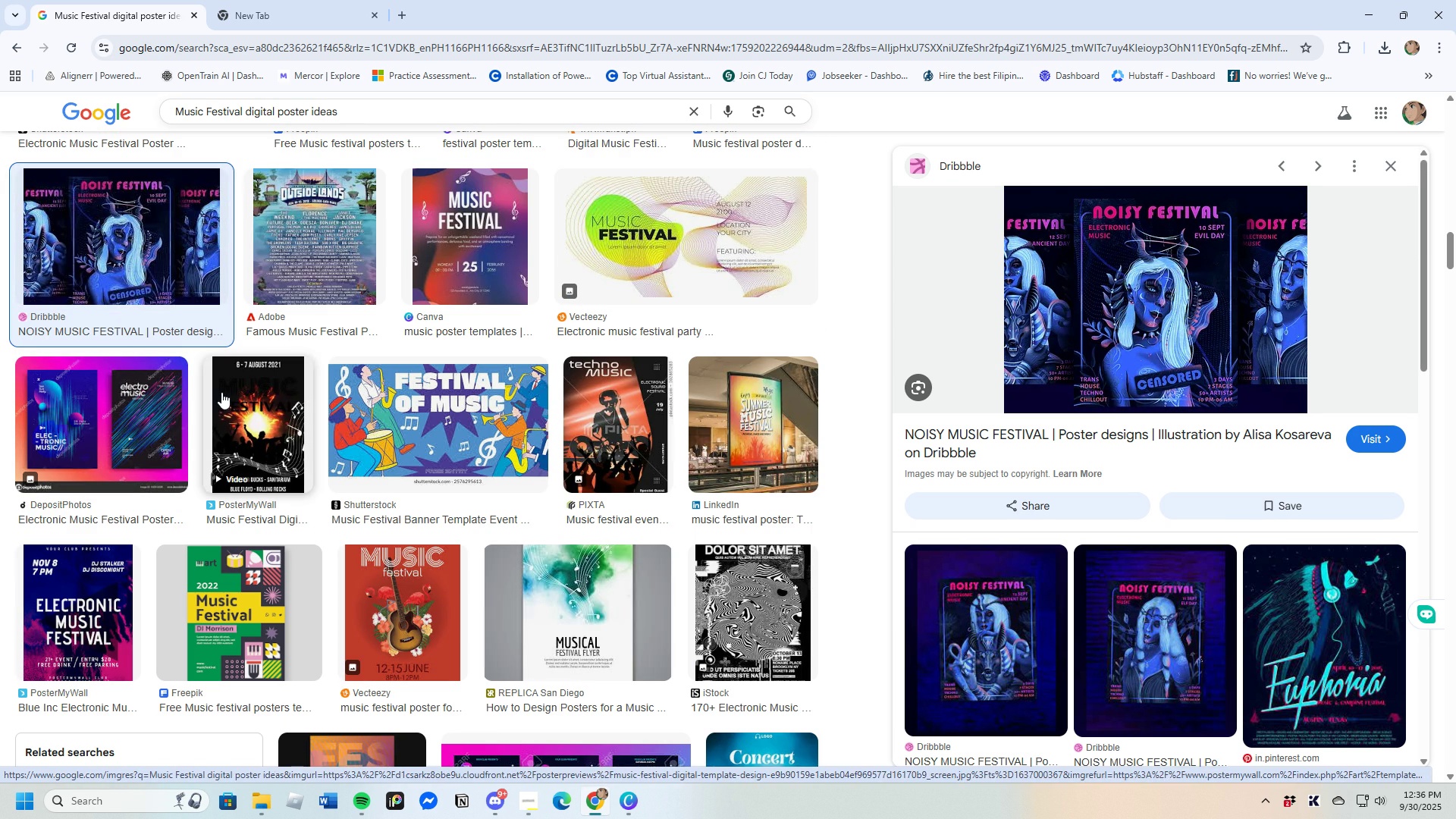 
left_click([235, 406])
 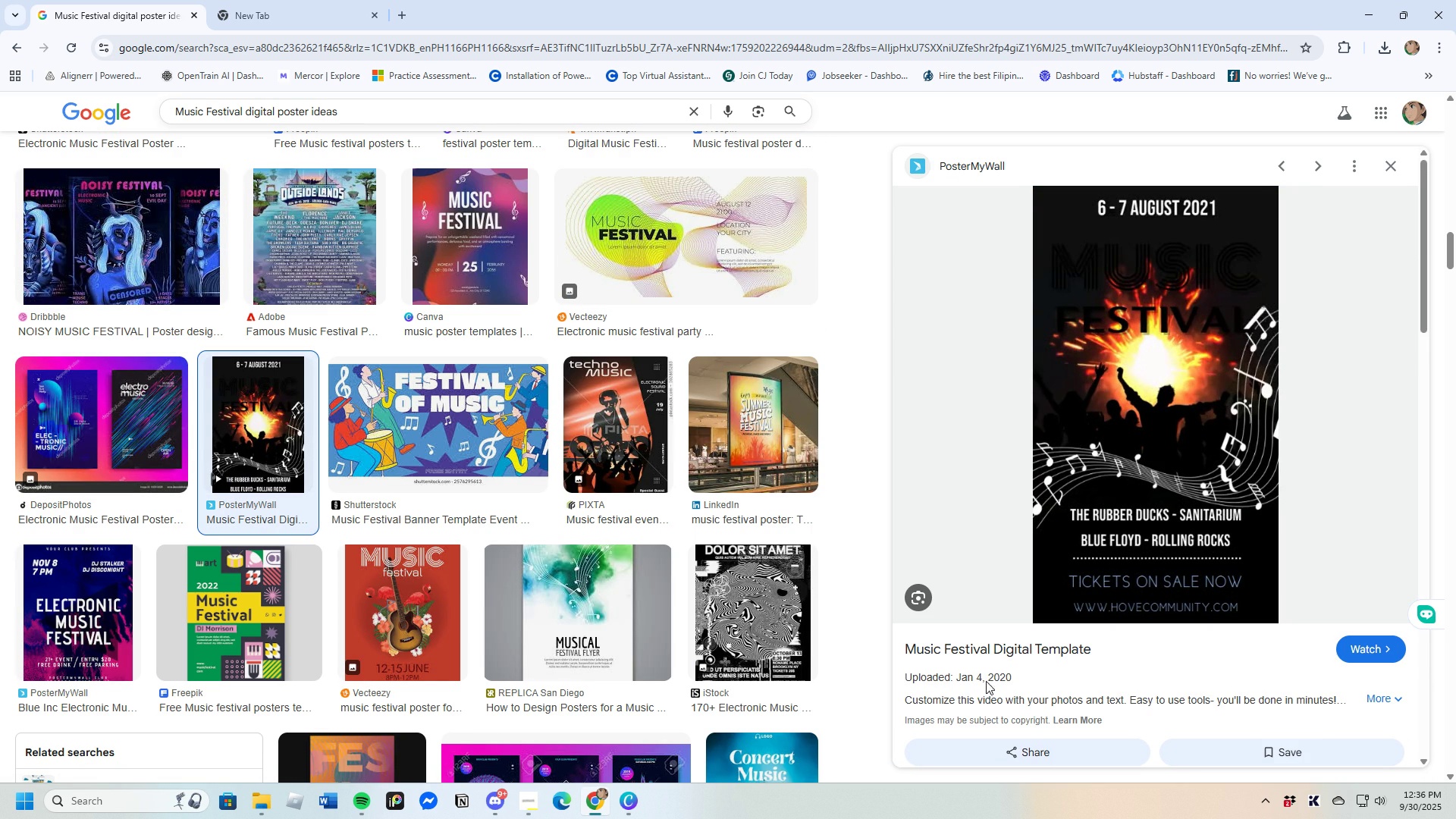 
left_click([730, 613])
 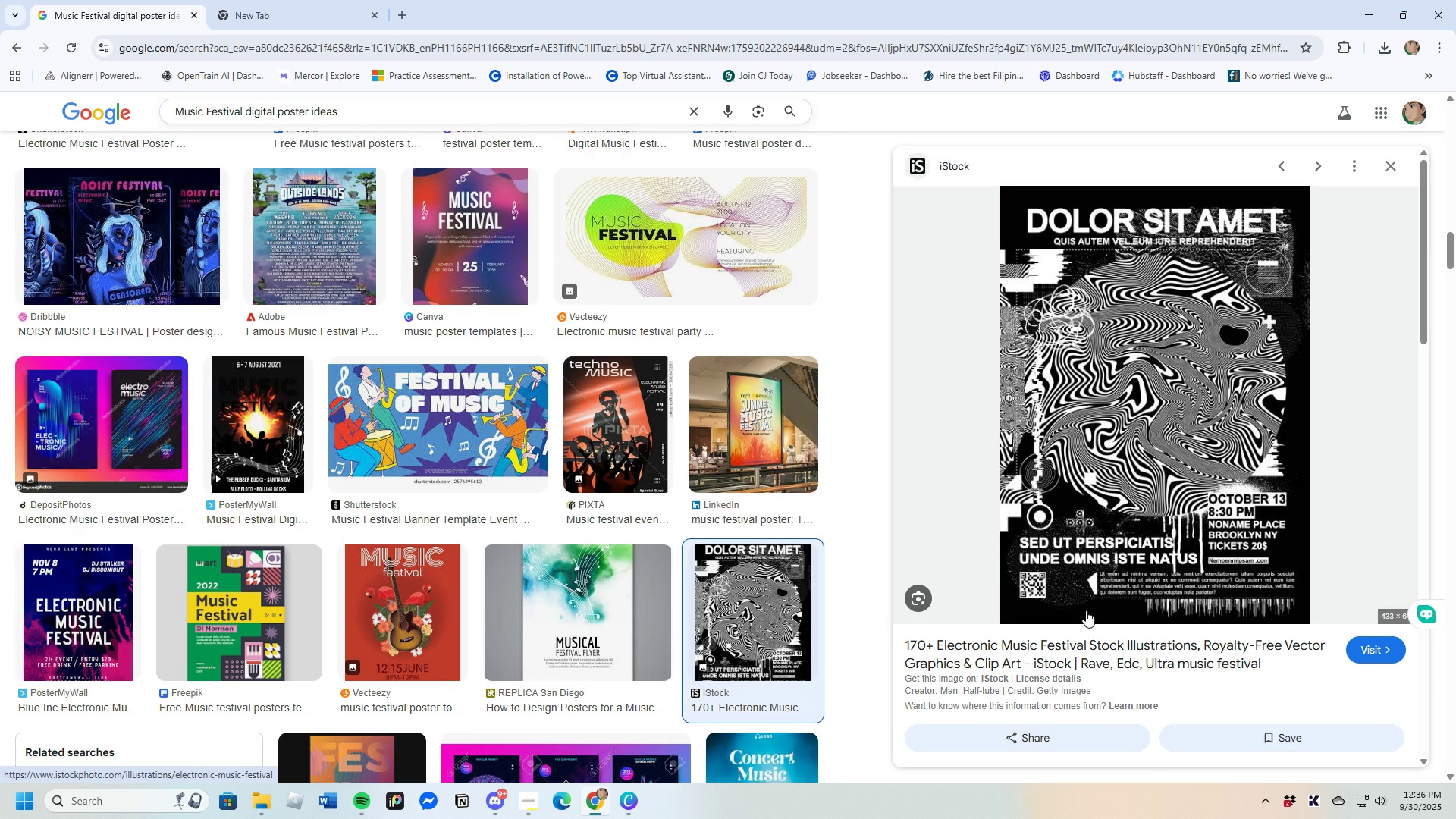 
scroll: coordinate [742, 604], scroll_direction: down, amount: 3.0
 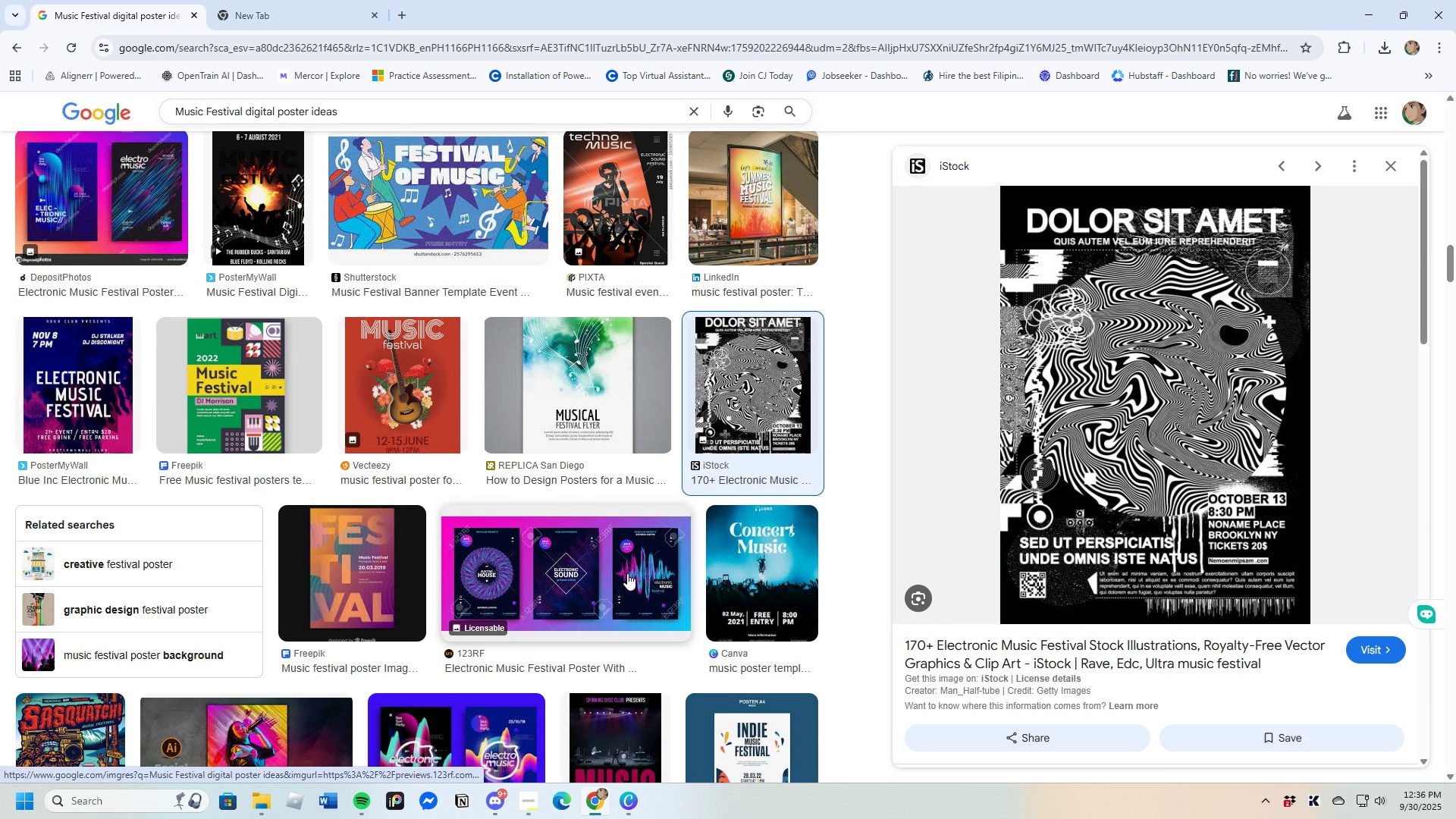 
left_click([623, 570])
 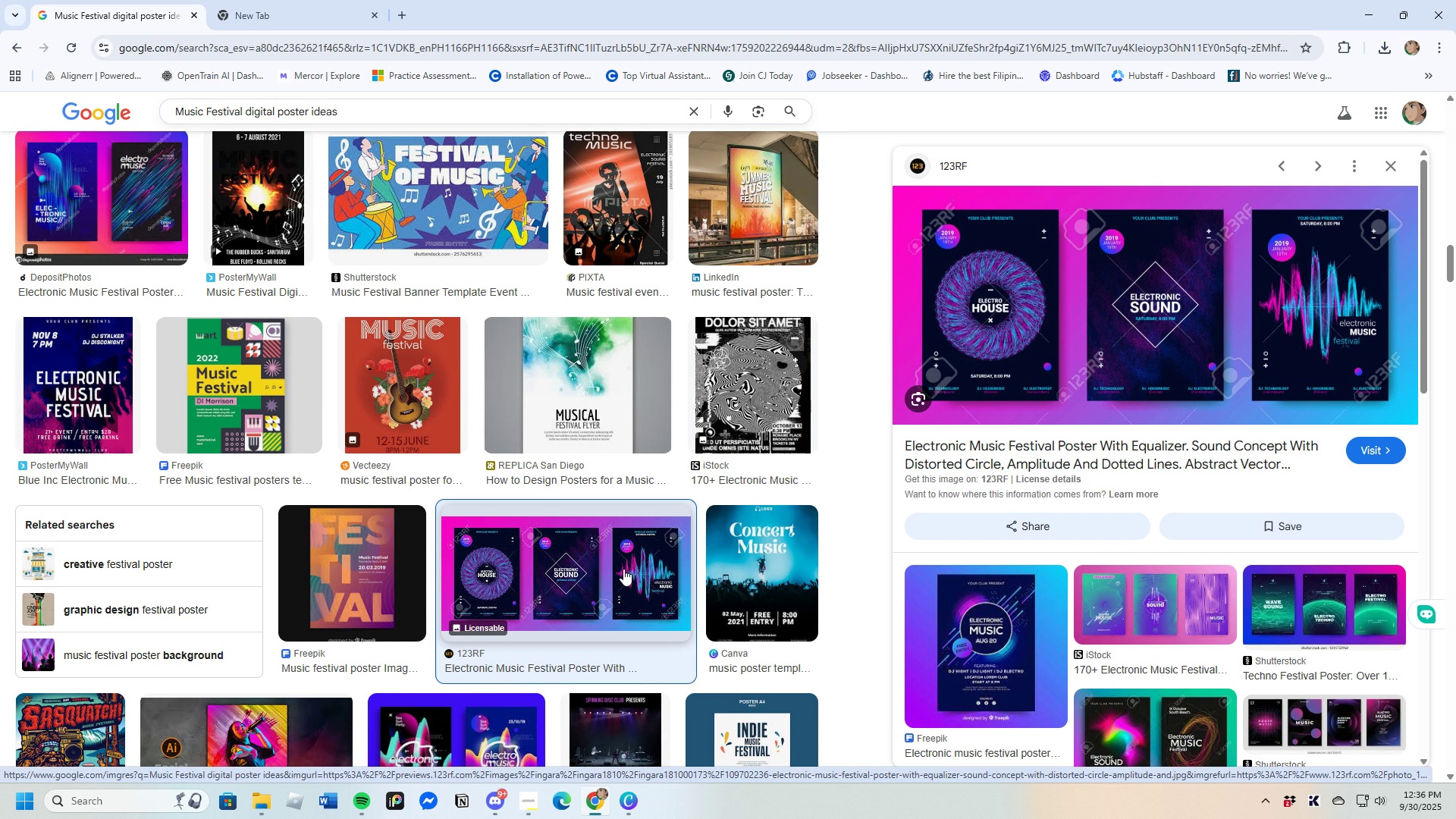 
wait(5.3)
 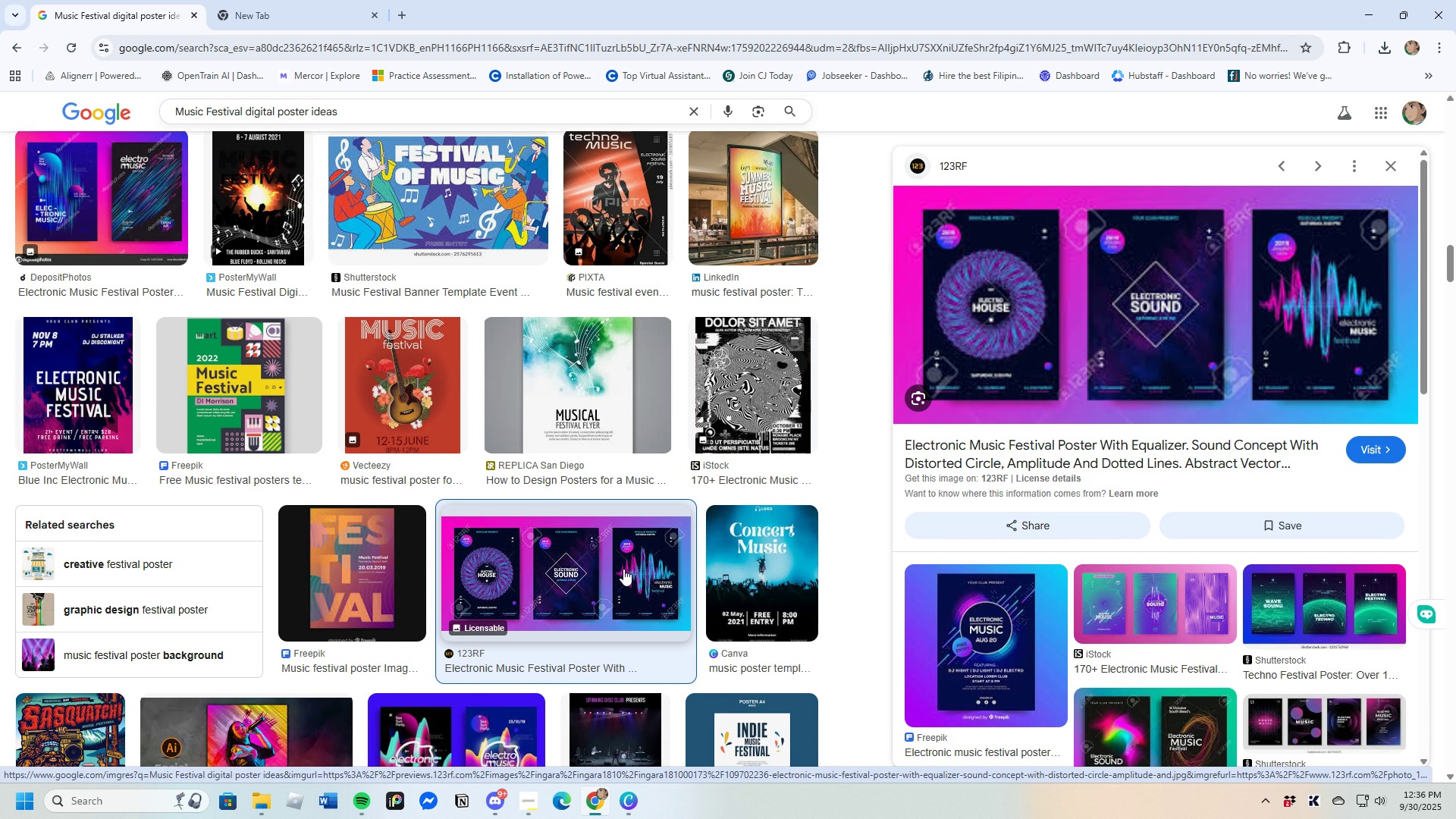 
scroll: coordinate [623, 569], scroll_direction: down, amount: 3.0
 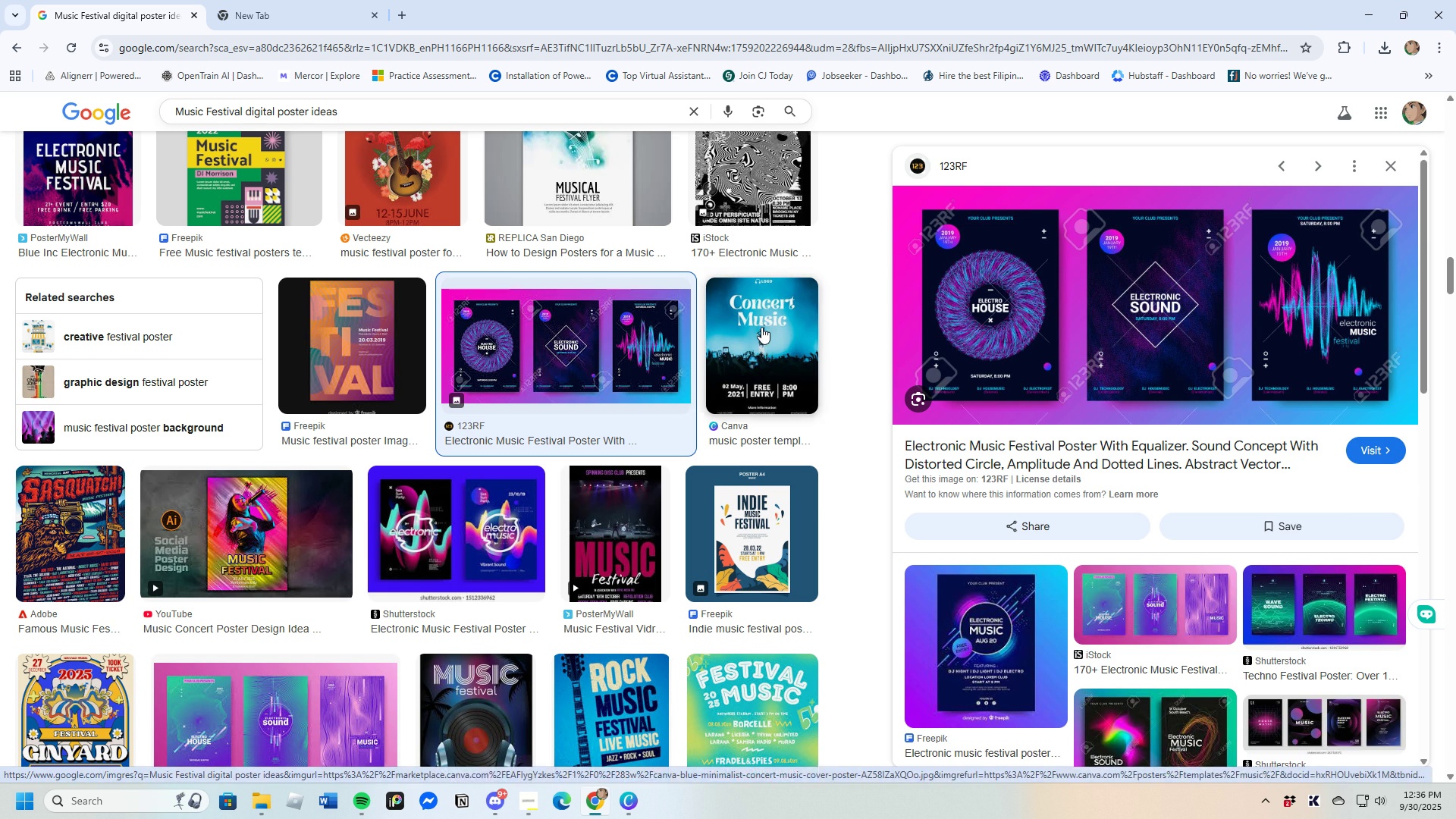 
left_click([761, 327])
 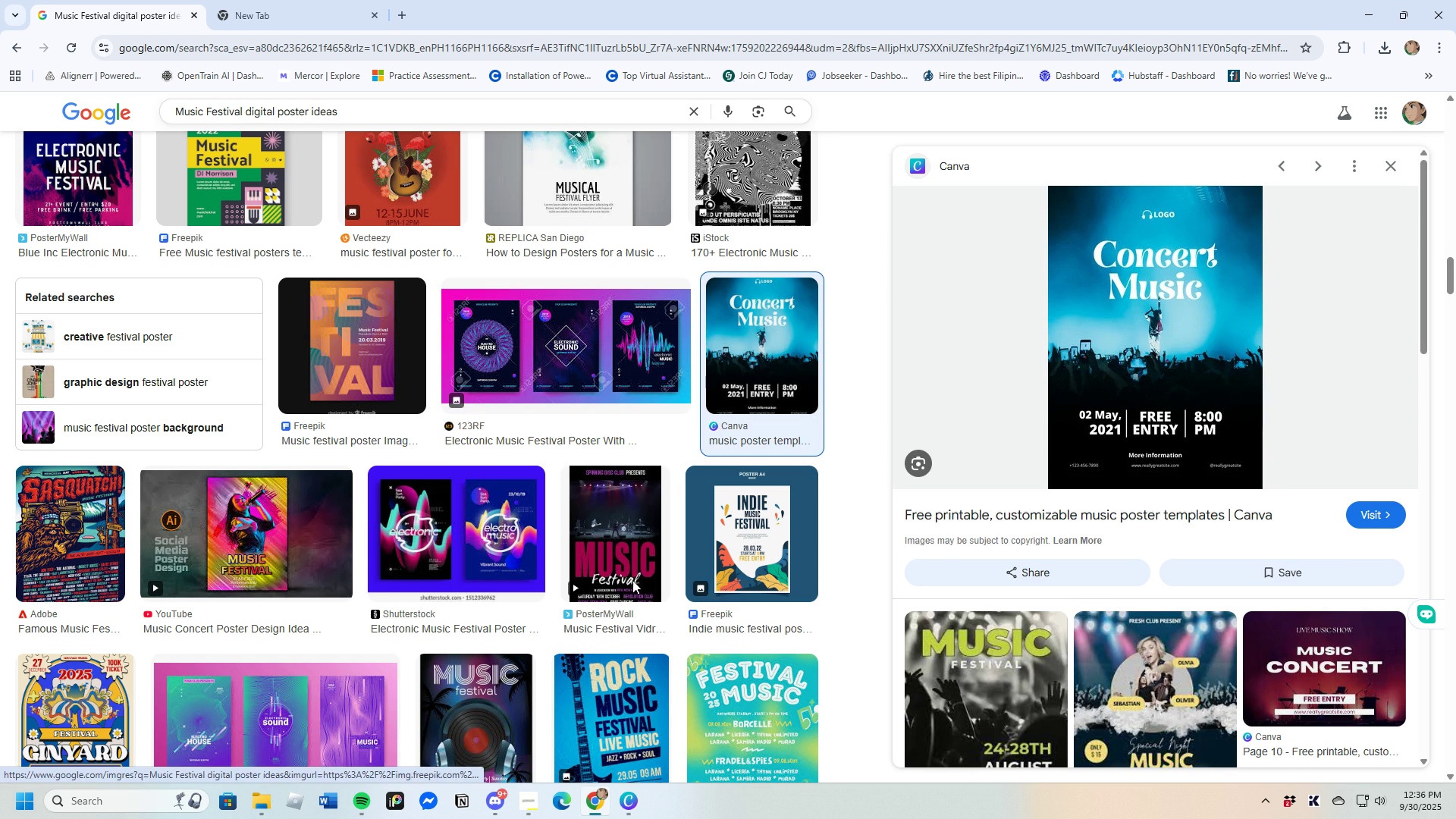 
scroll: coordinate [516, 604], scroll_direction: down, amount: 3.0
 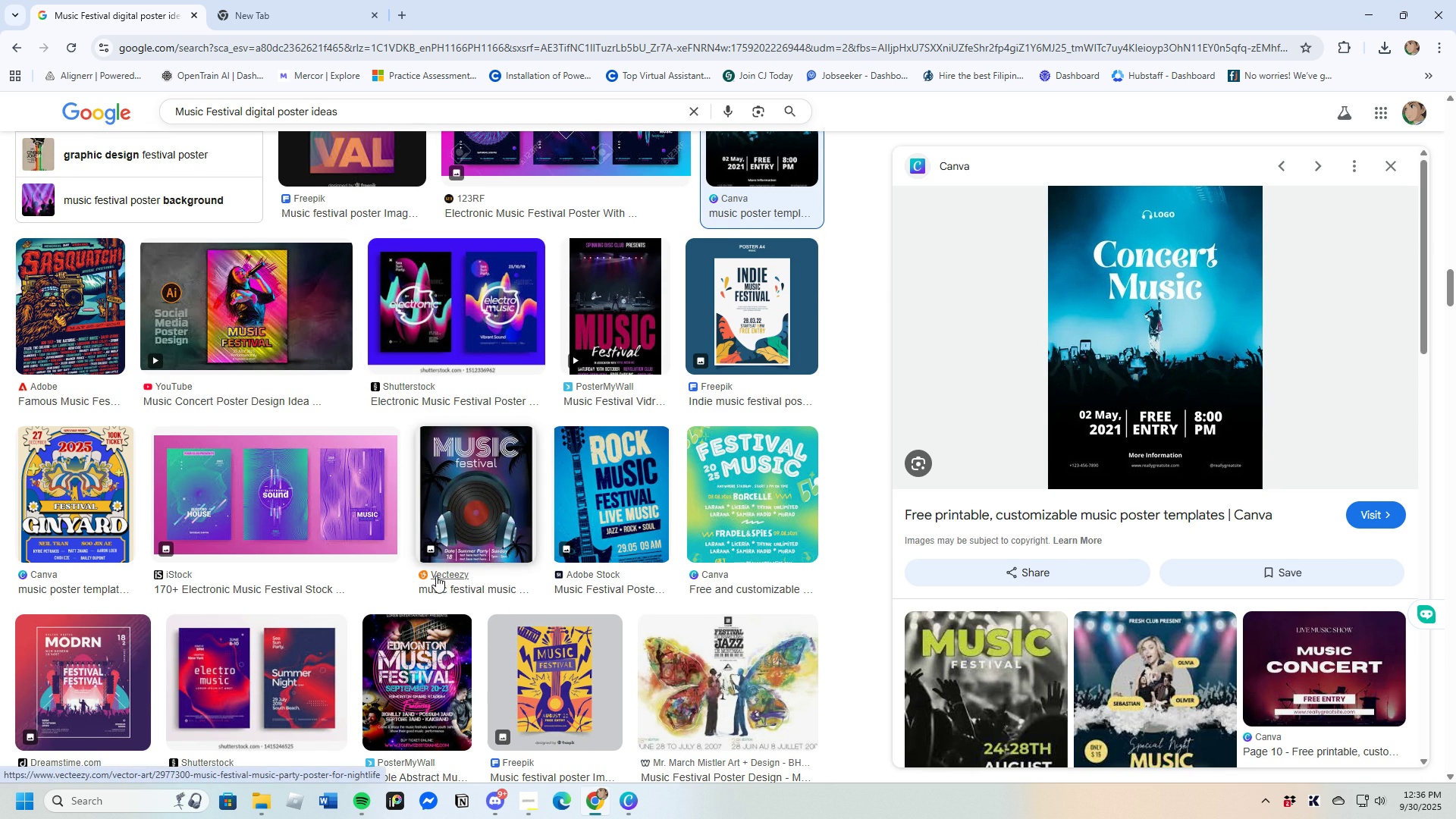 
scroll: coordinate [146, 570], scroll_direction: up, amount: 2.0
 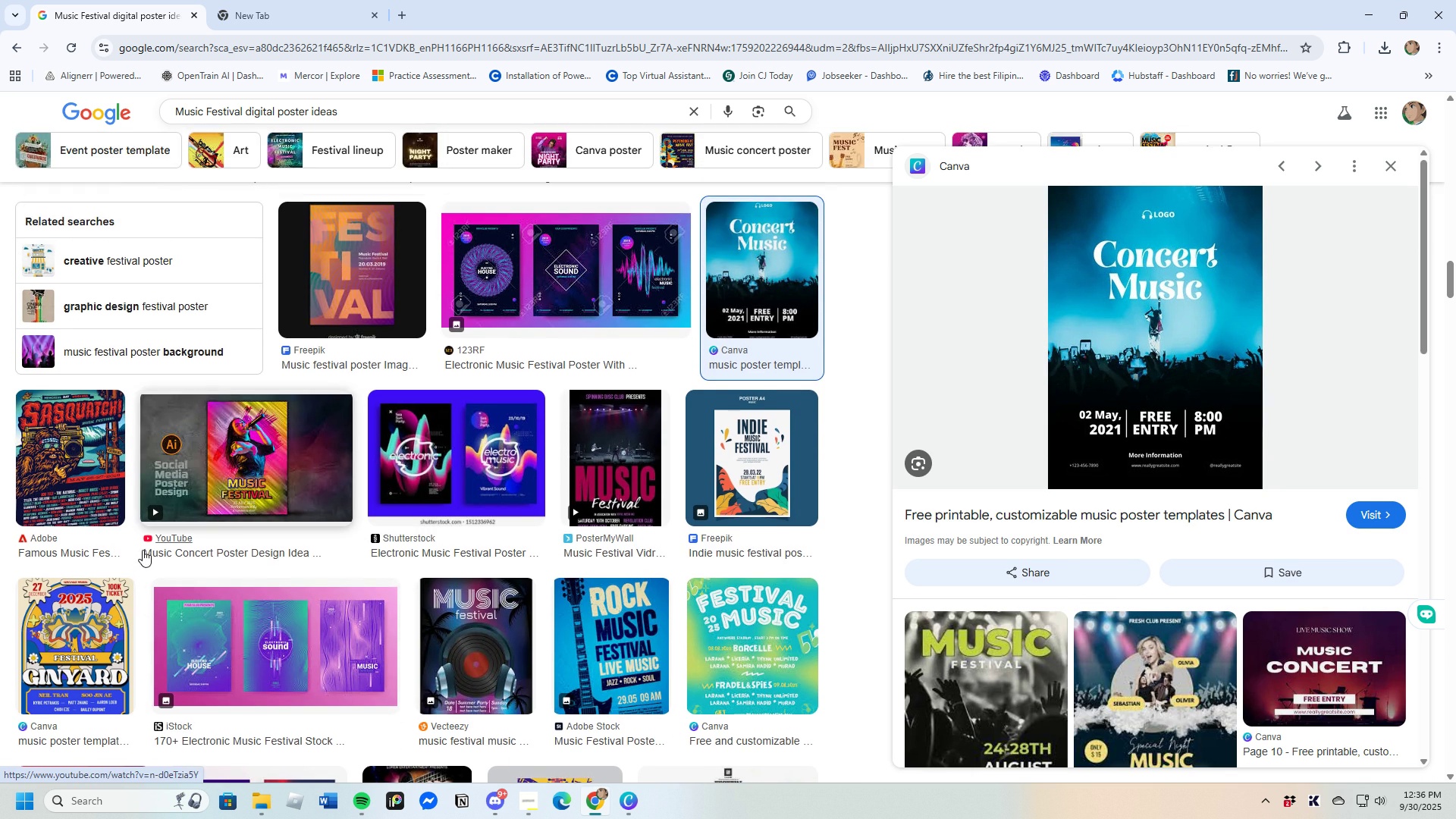 
scroll: coordinate [341, 627], scroll_direction: down, amount: 6.0
 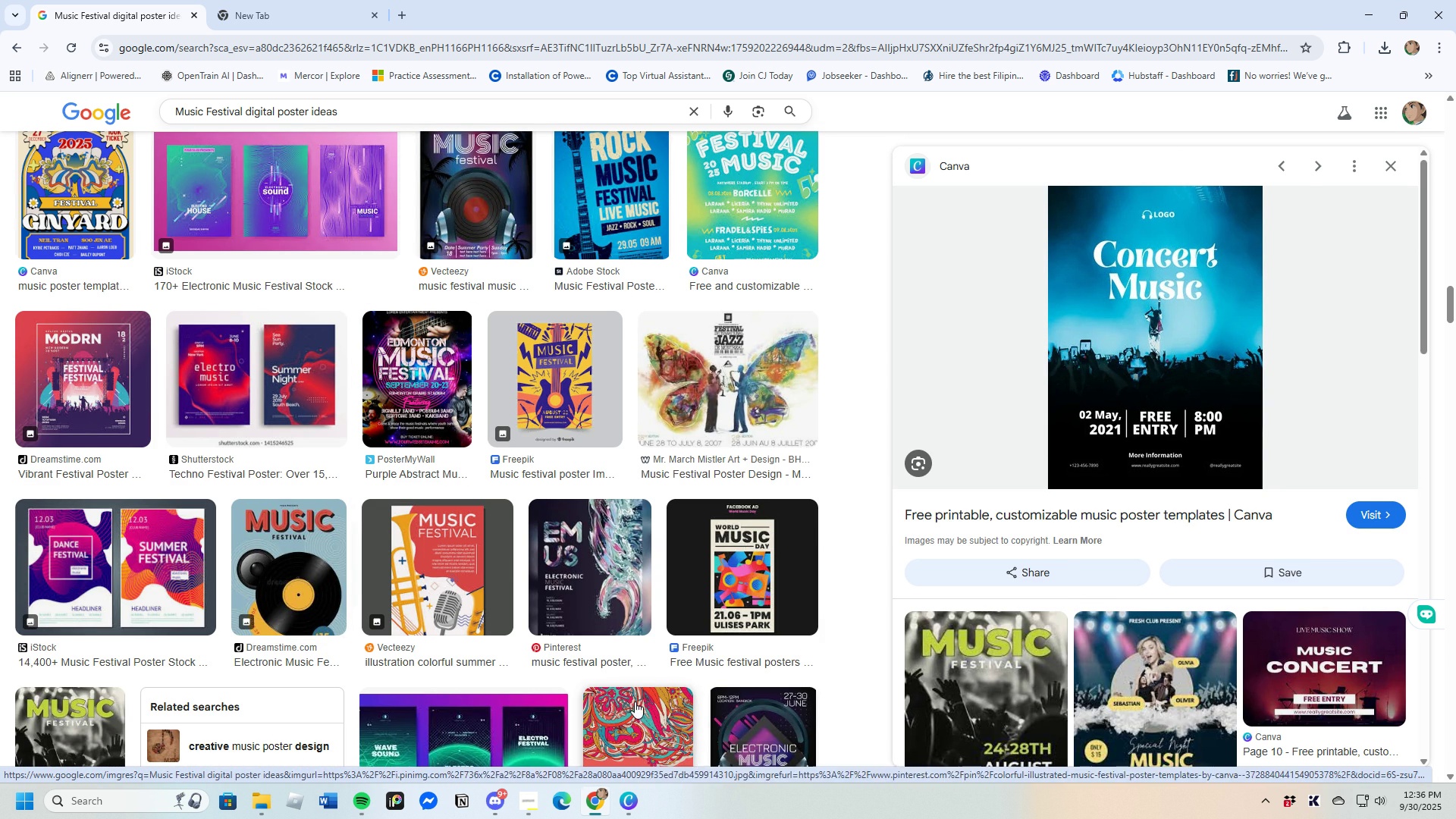 
left_click([262, 544])
 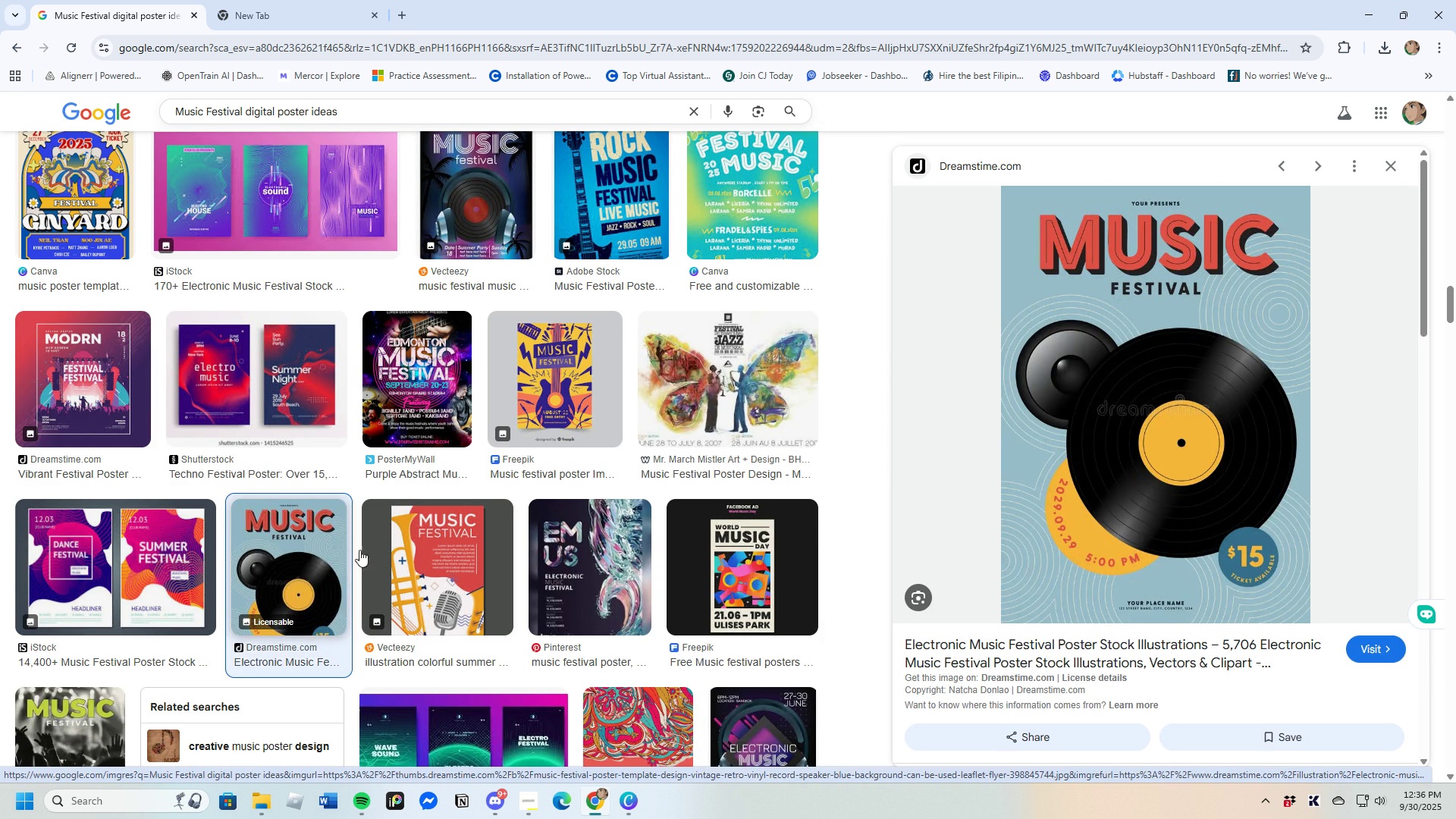 
scroll: coordinate [560, 619], scroll_direction: down, amount: 6.0
 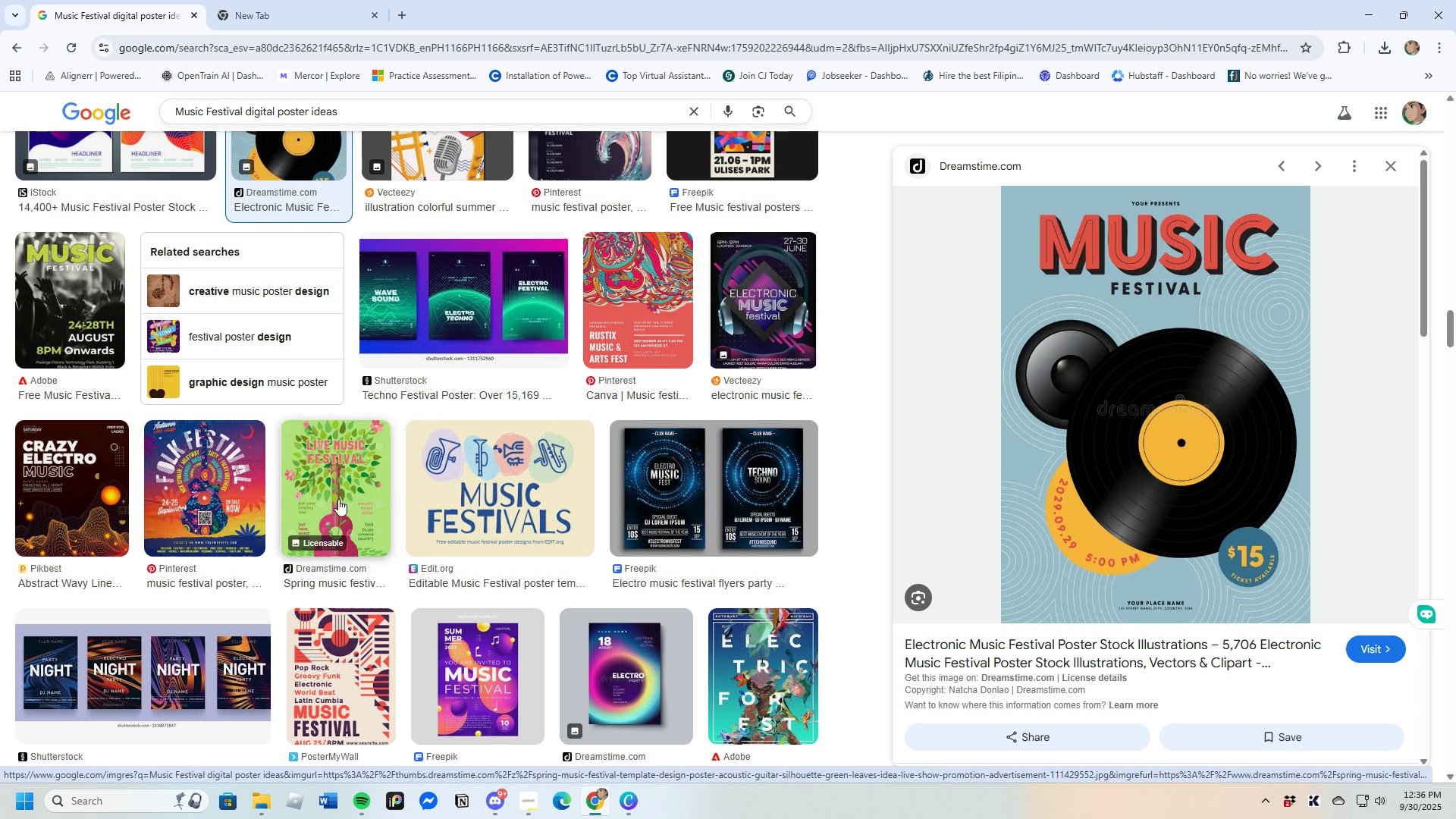 
left_click([215, 480])
 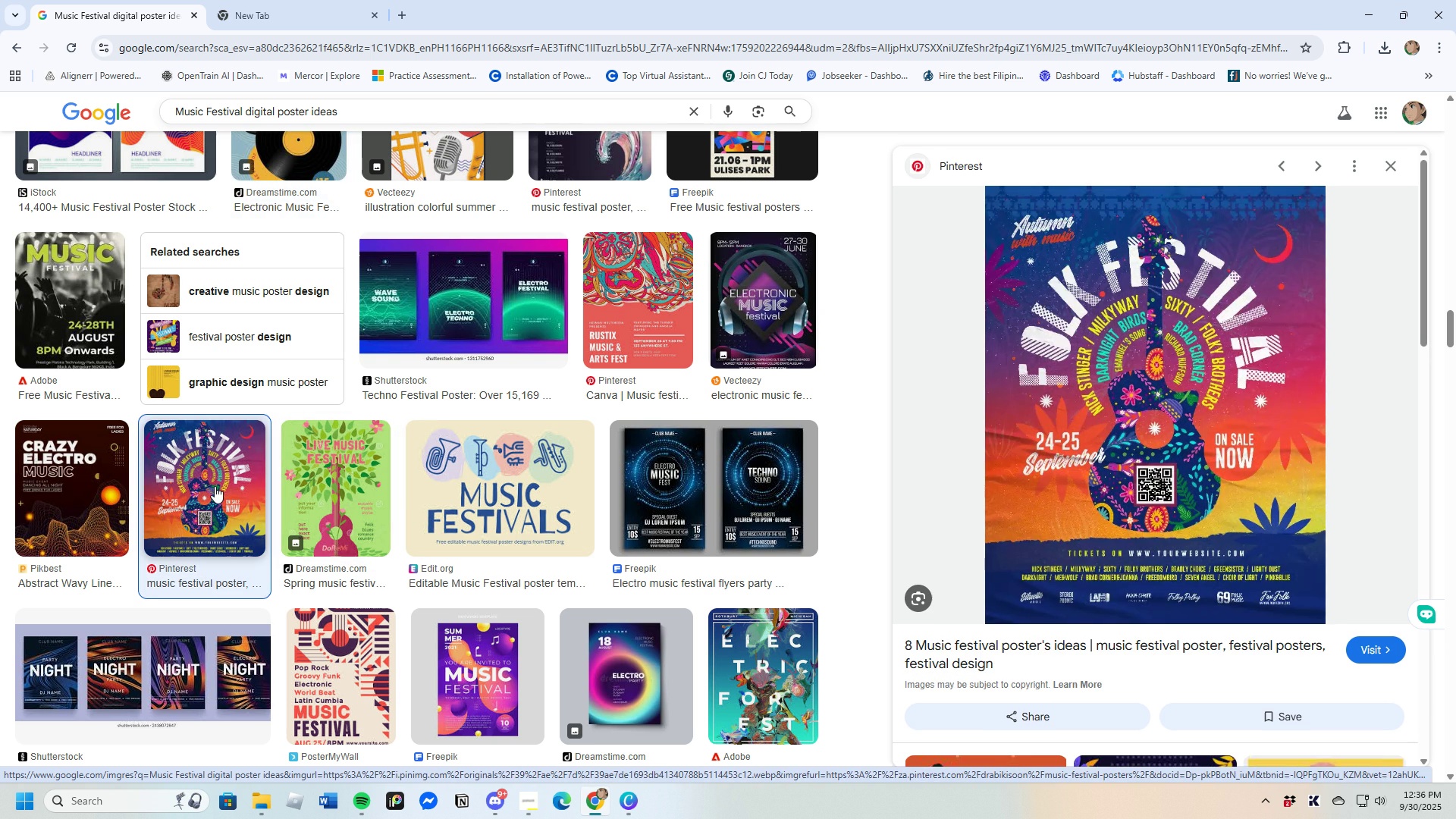 
scroll: coordinate [369, 595], scroll_direction: down, amount: 4.0
 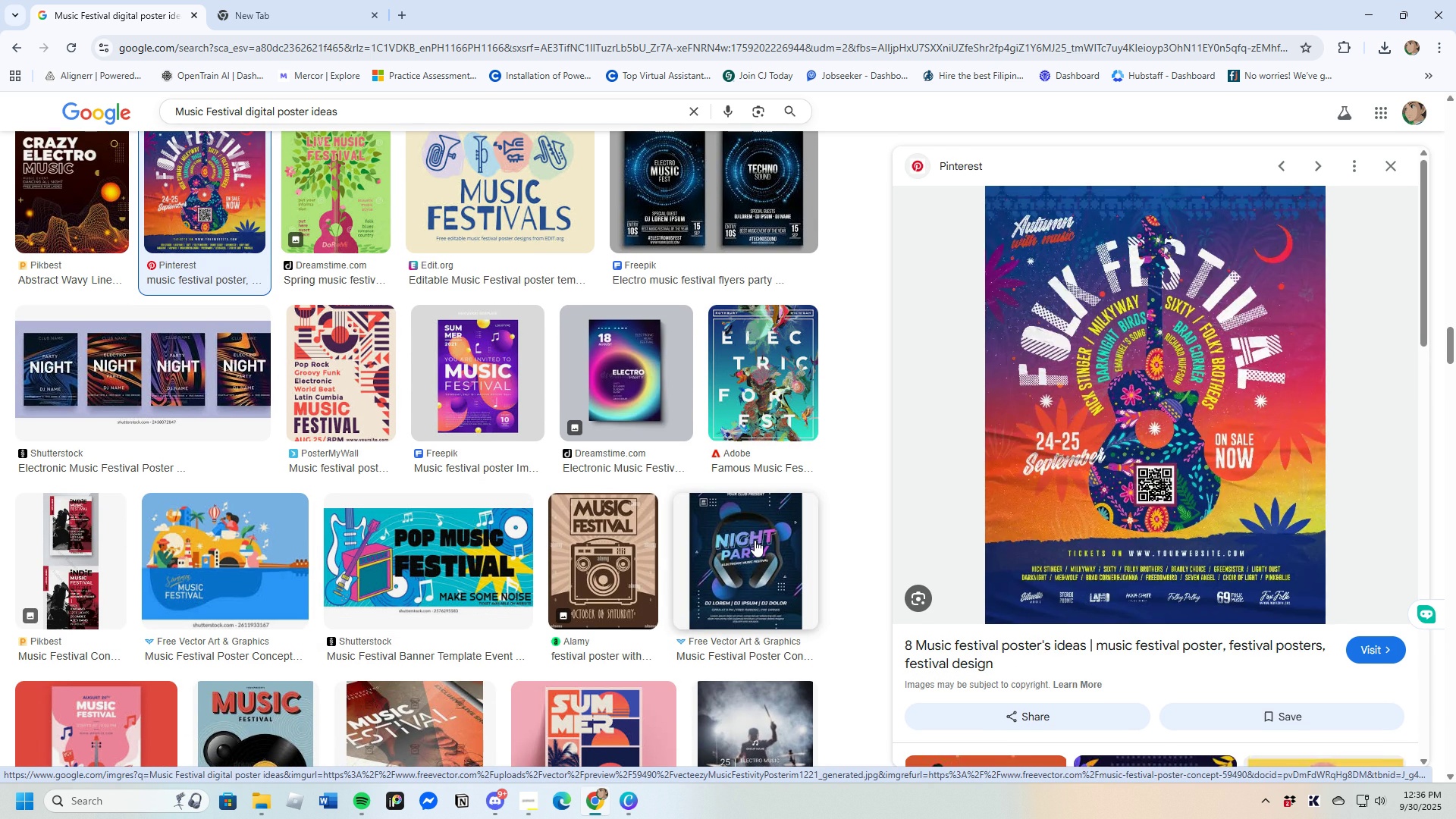 
left_click([755, 540])
 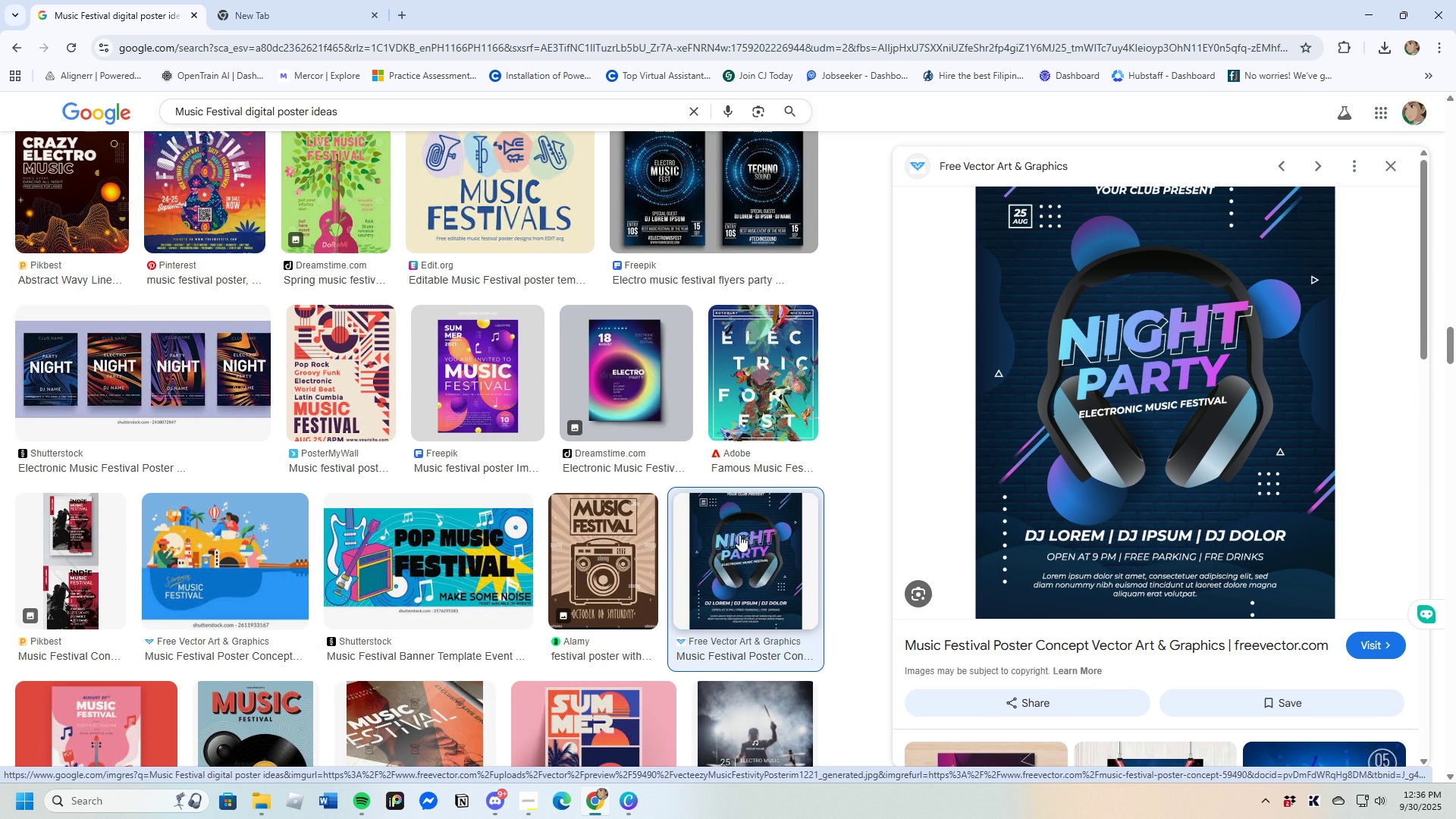 
scroll: coordinate [471, 613], scroll_direction: down, amount: 9.0
 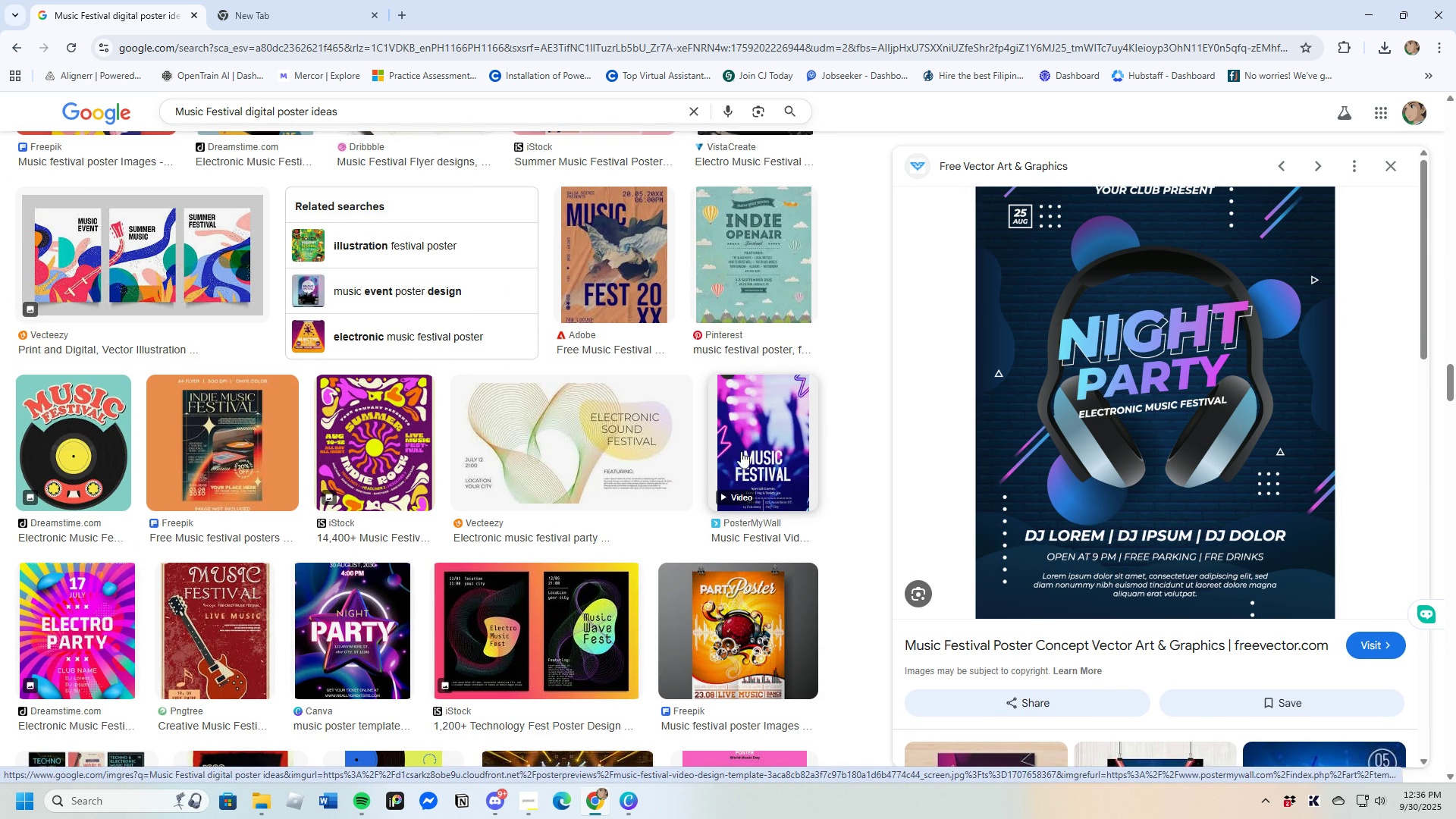 
left_click([760, 441])
 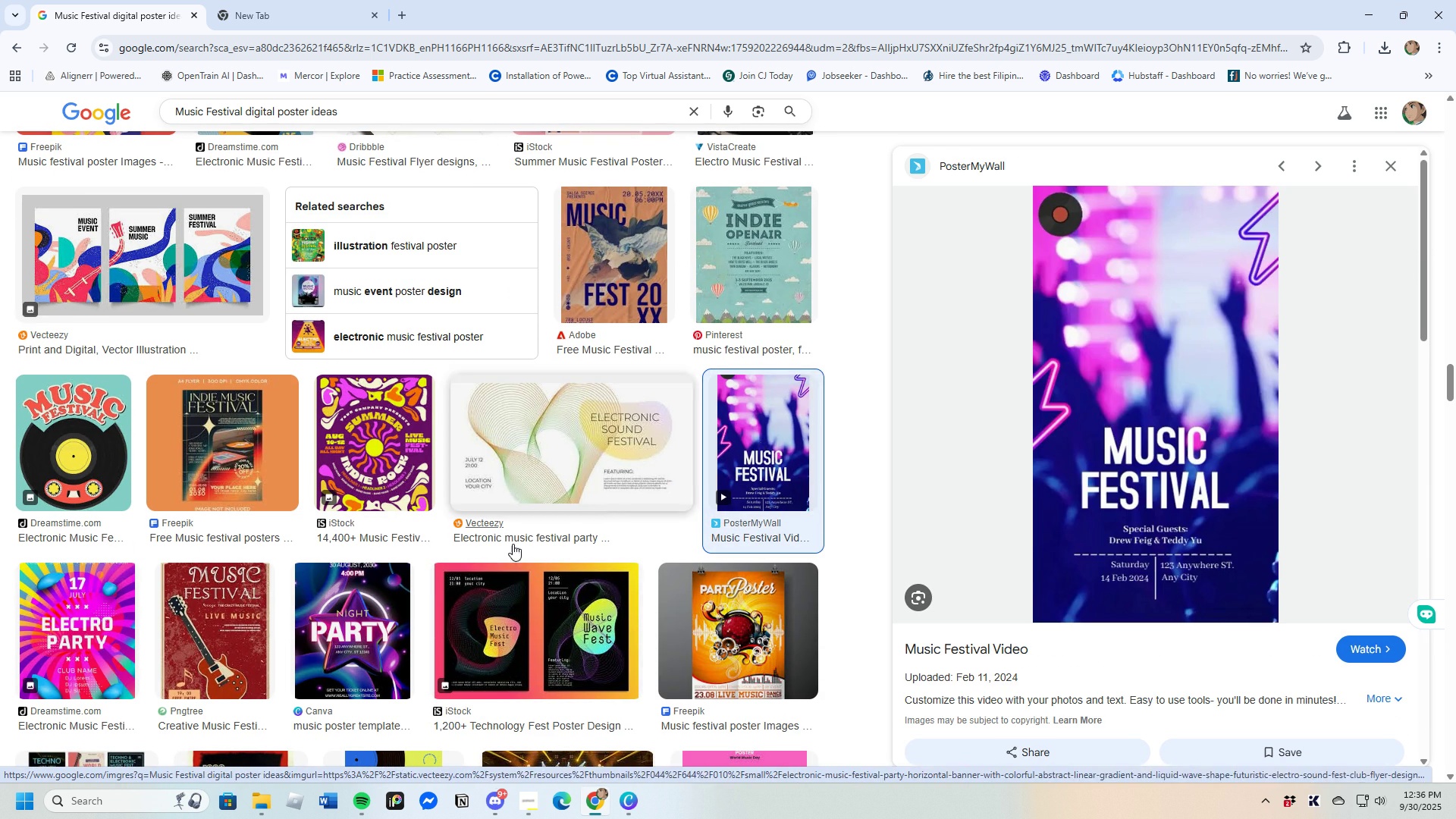 
scroll: coordinate [484, 569], scroll_direction: down, amount: 3.0
 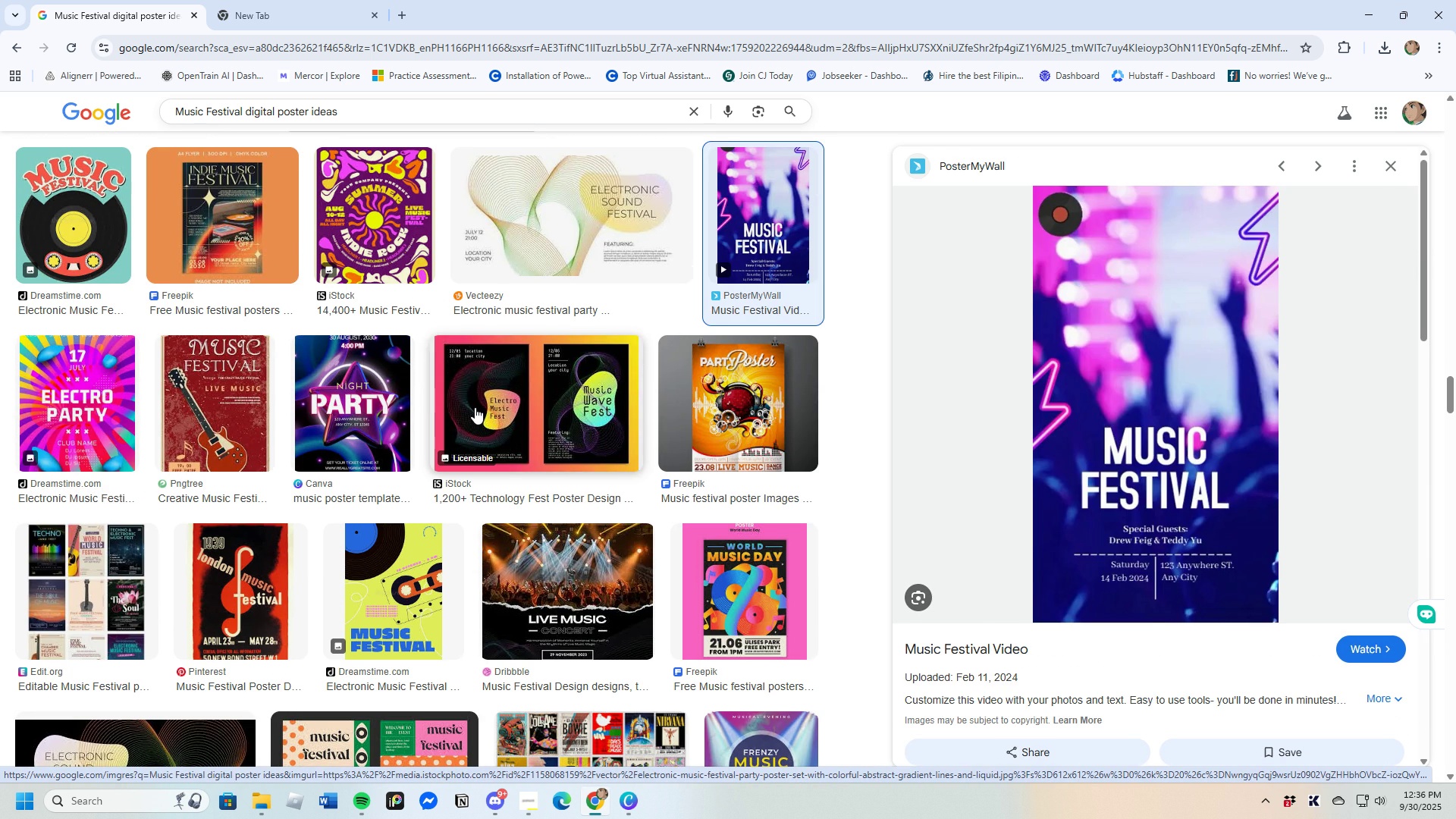 
left_click([475, 407])
 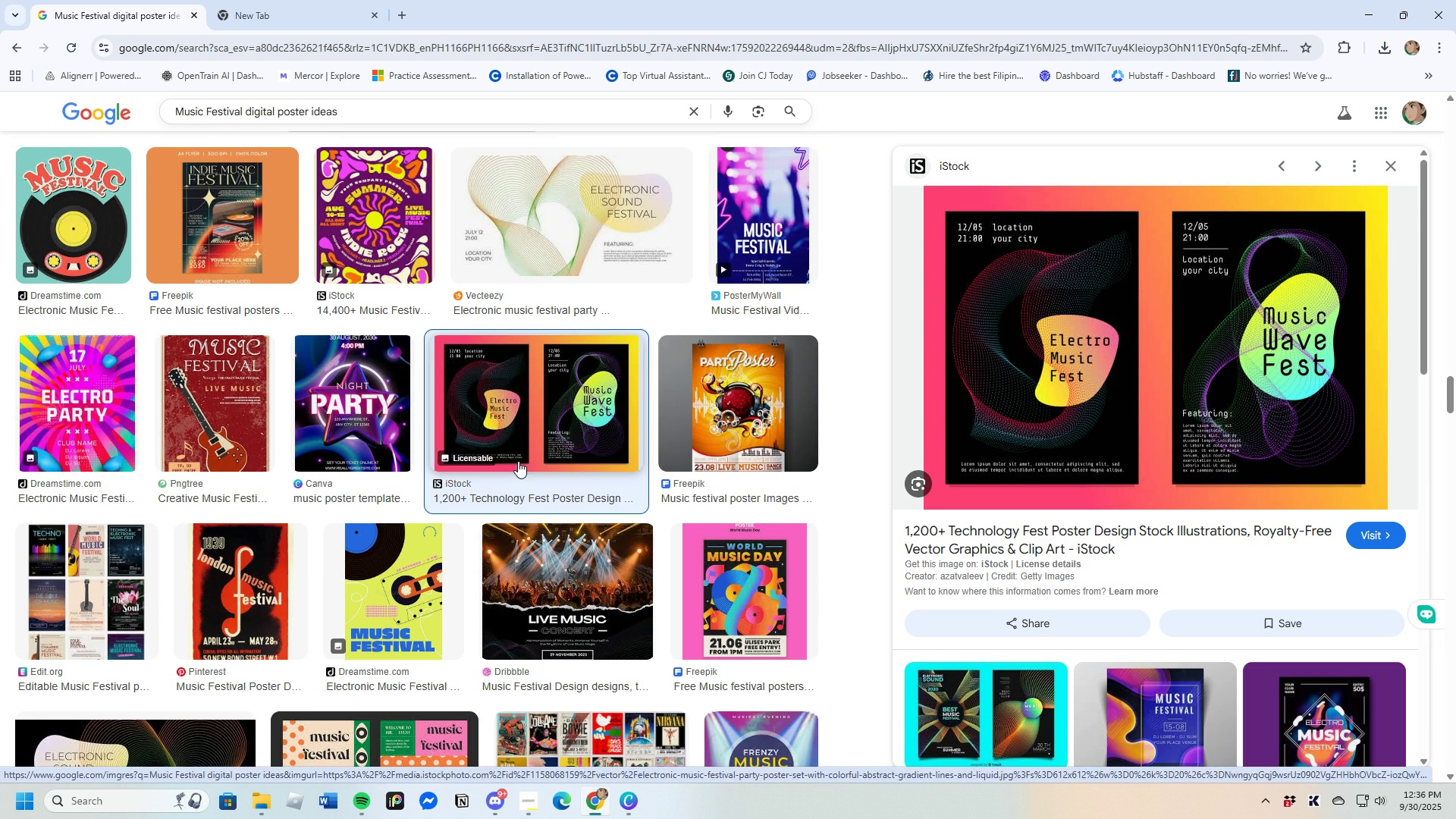 
scroll: coordinate [583, 598], scroll_direction: down, amount: 3.0
 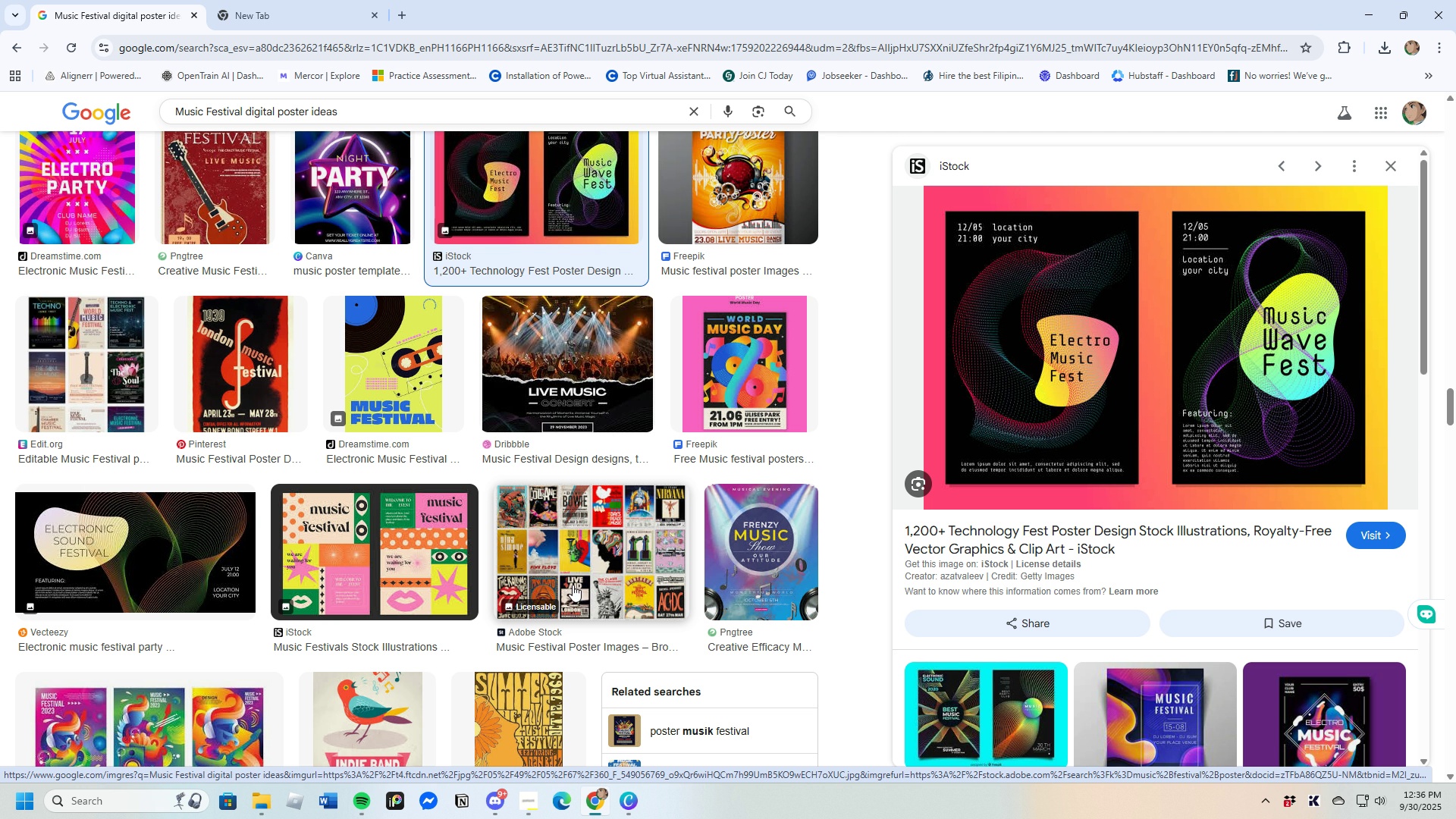 
wait(6.28)
 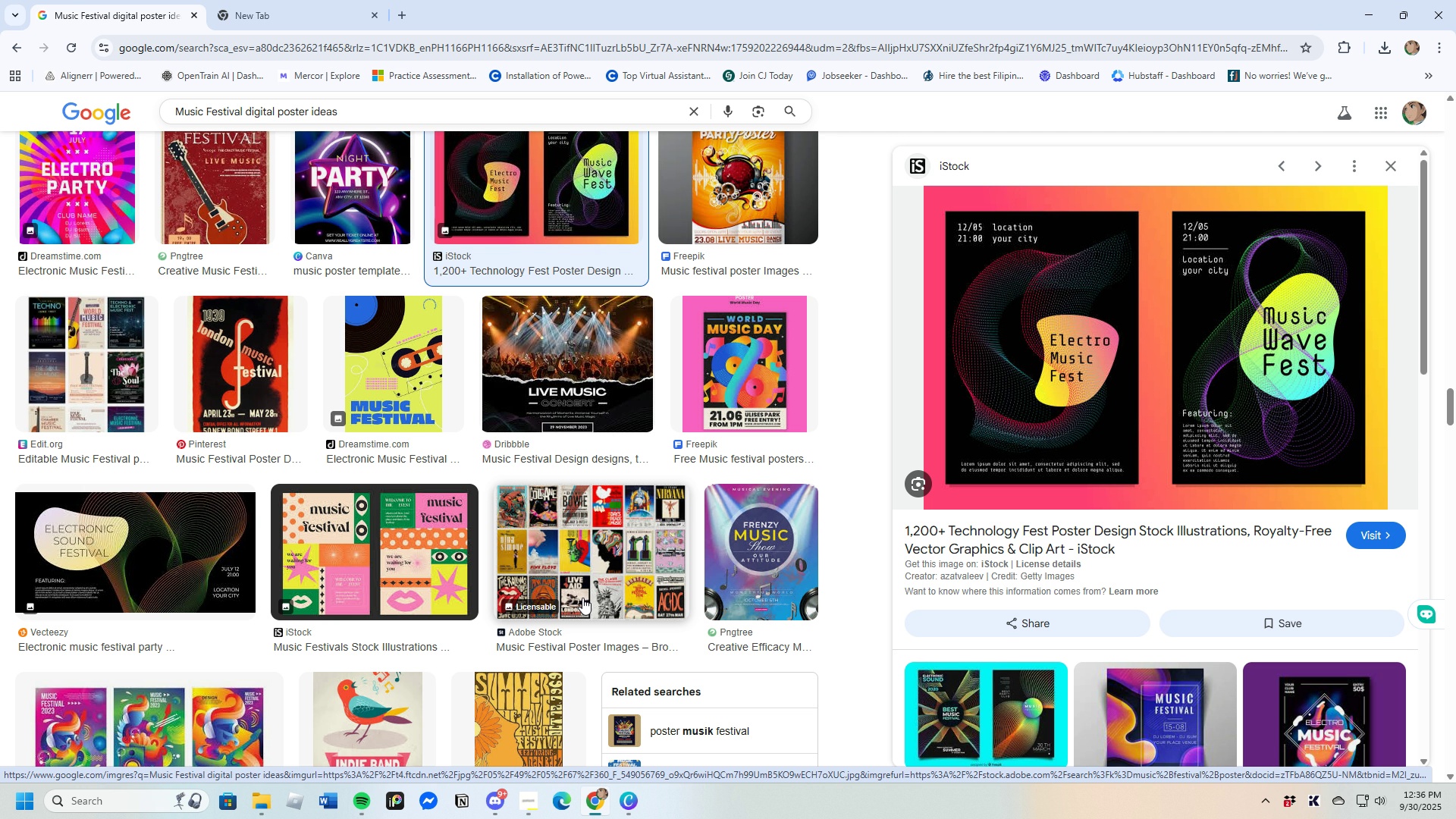 
scroll: coordinate [473, 573], scroll_direction: down, amount: 9.0
 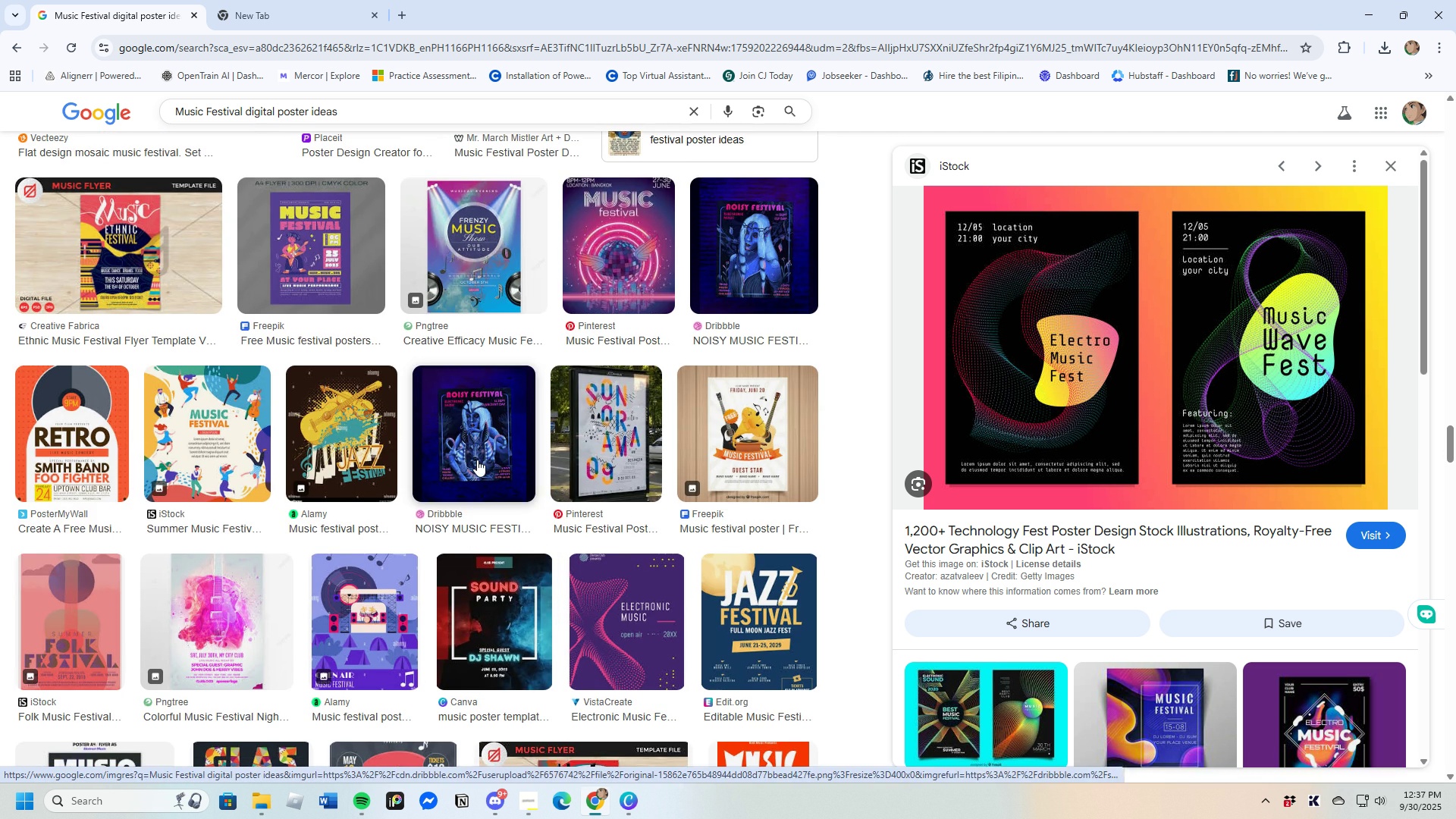 
left_click([477, 460])
 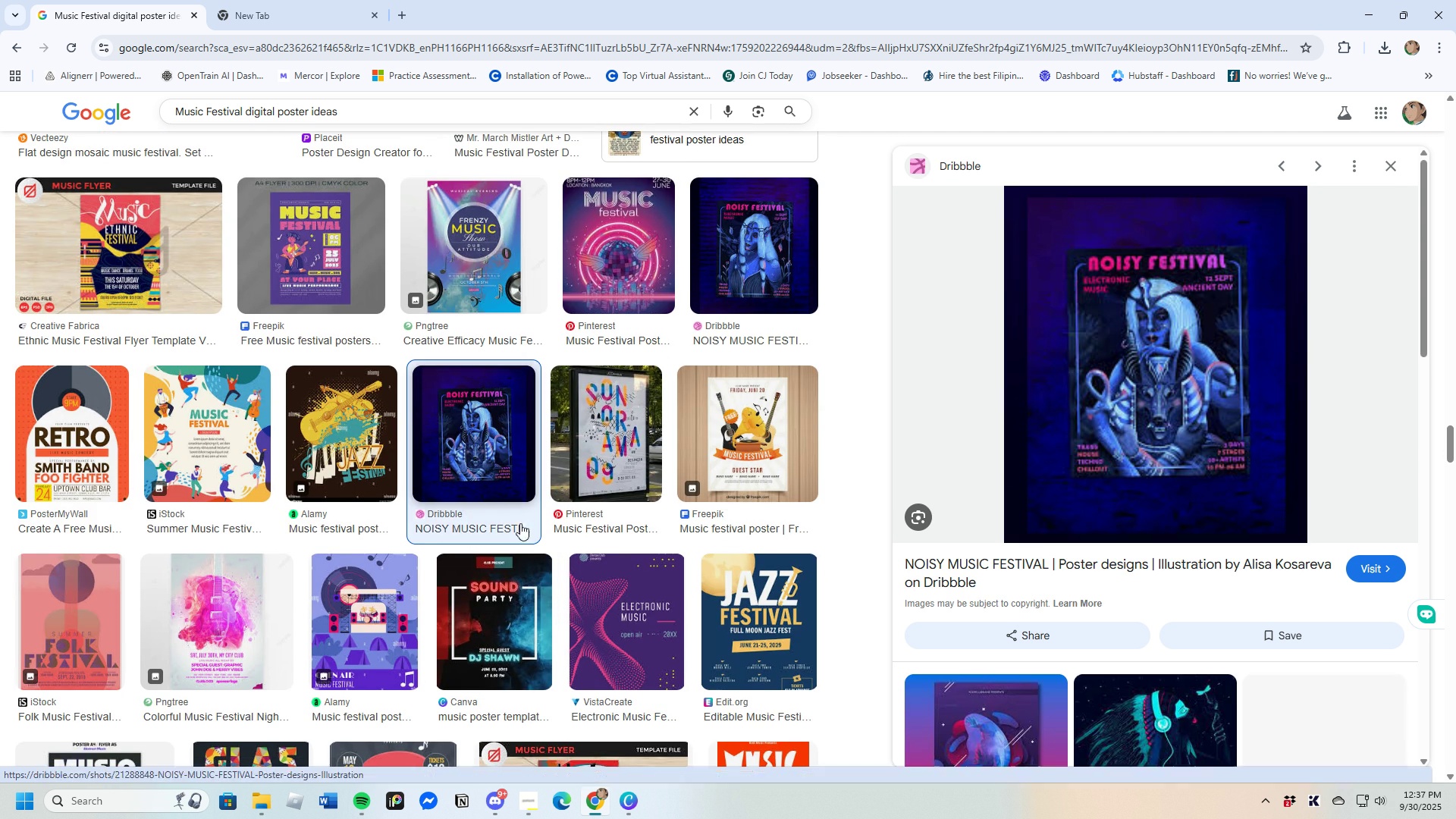 
scroll: coordinate [350, 656], scroll_direction: down, amount: 13.0
 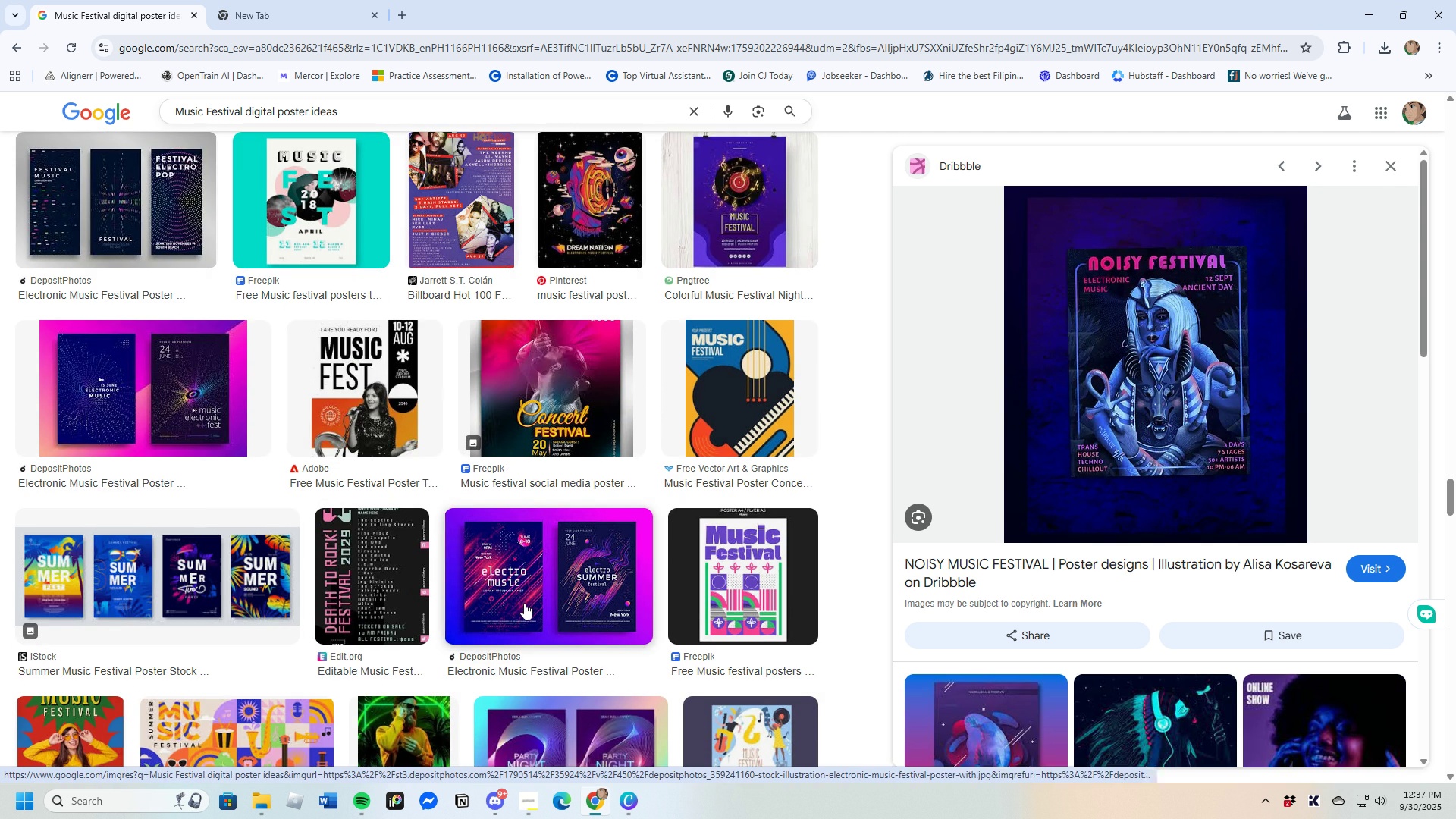 
left_click([524, 602])
 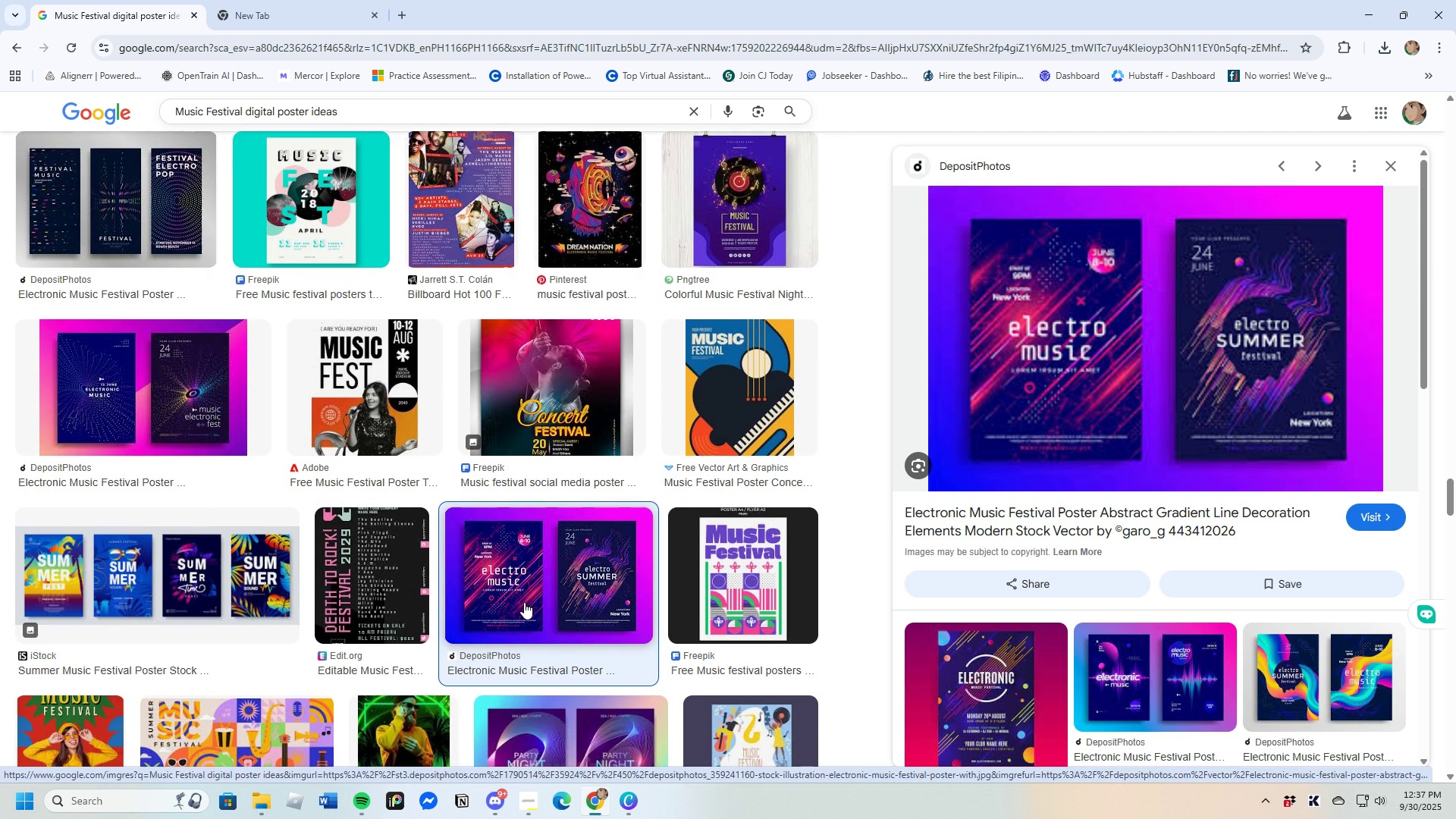 
scroll: coordinate [524, 603], scroll_direction: down, amount: 9.0
 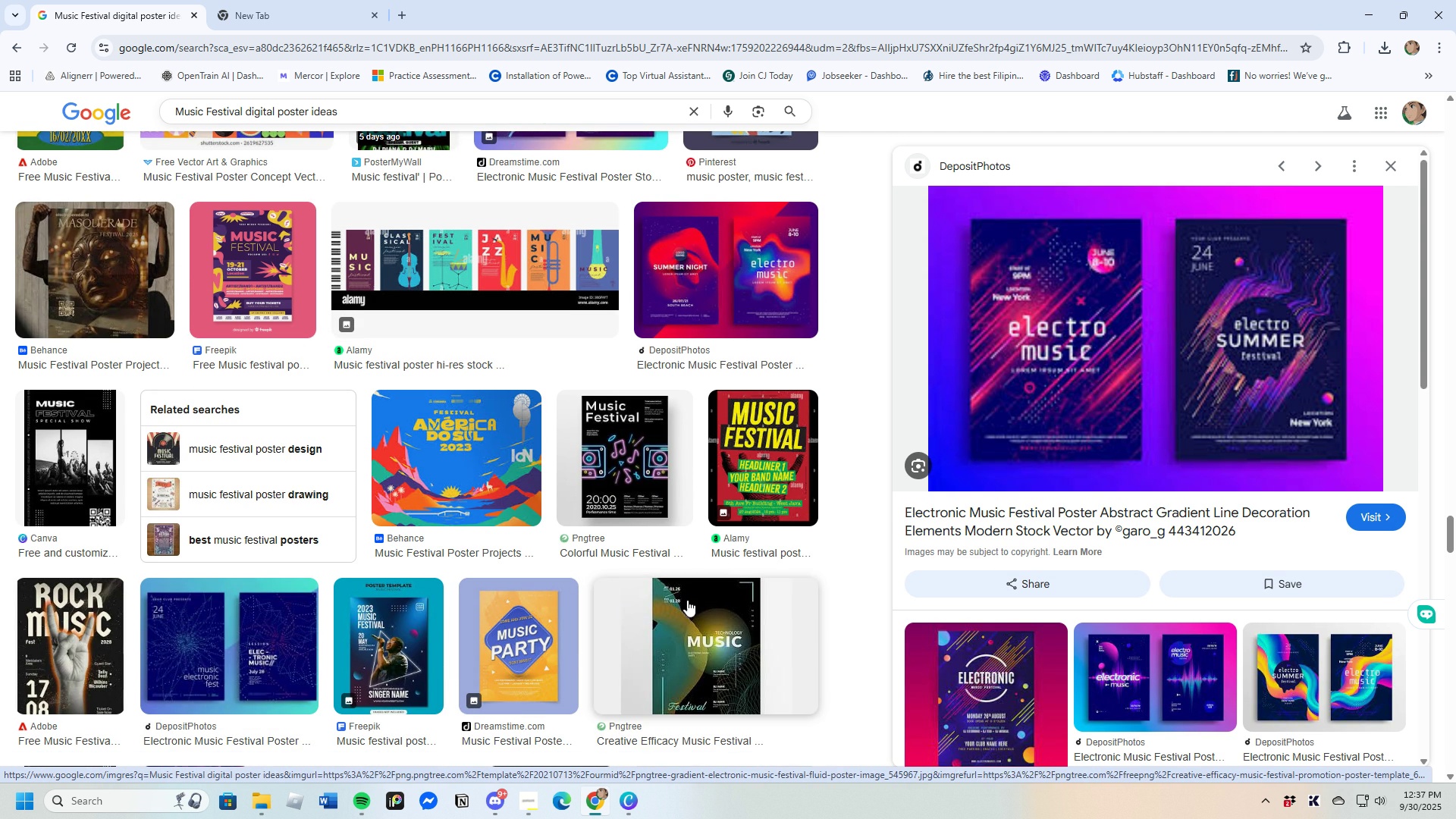 
left_click([689, 600])
 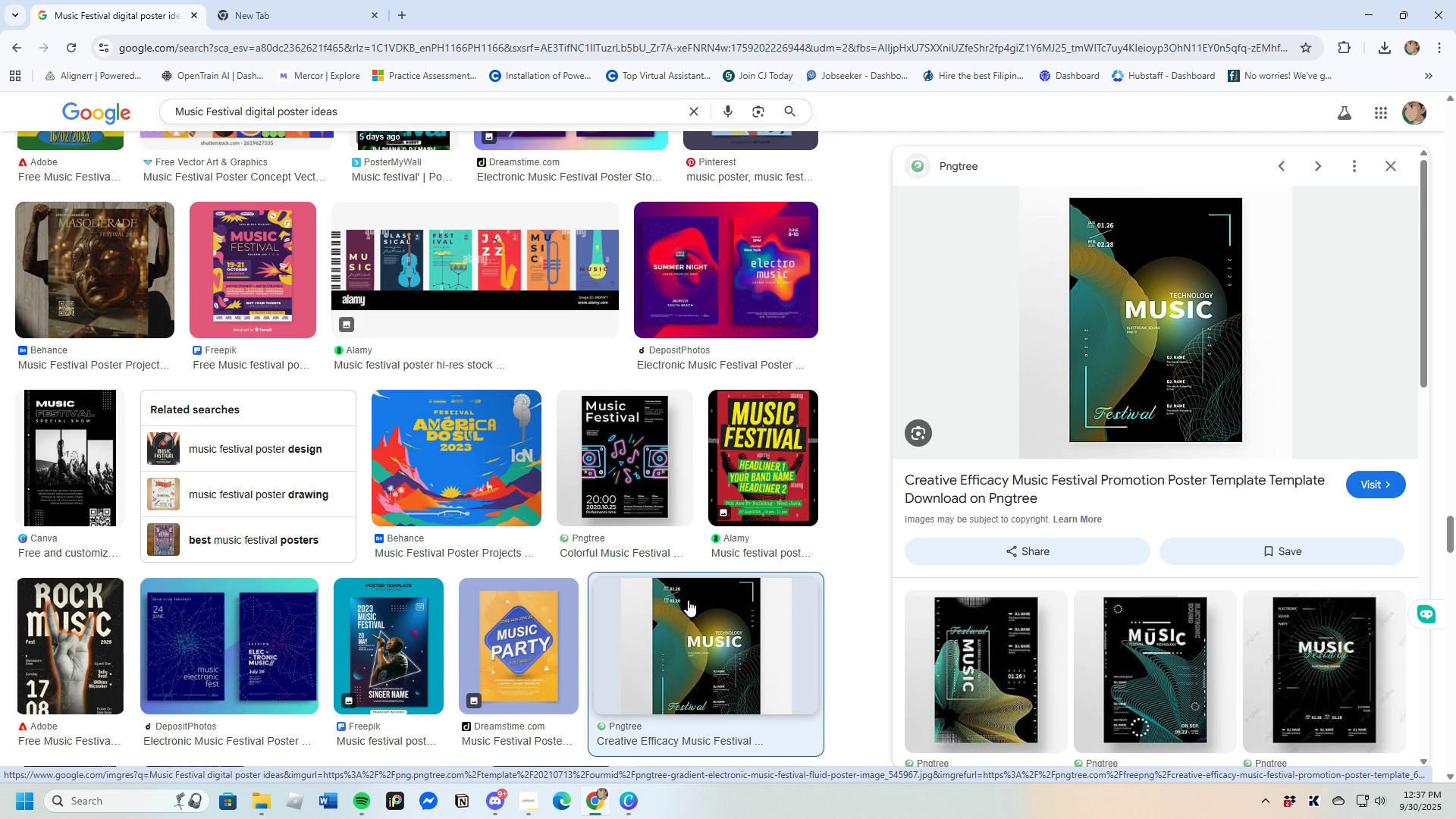 
scroll: coordinate [573, 674], scroll_direction: down, amount: 13.0
 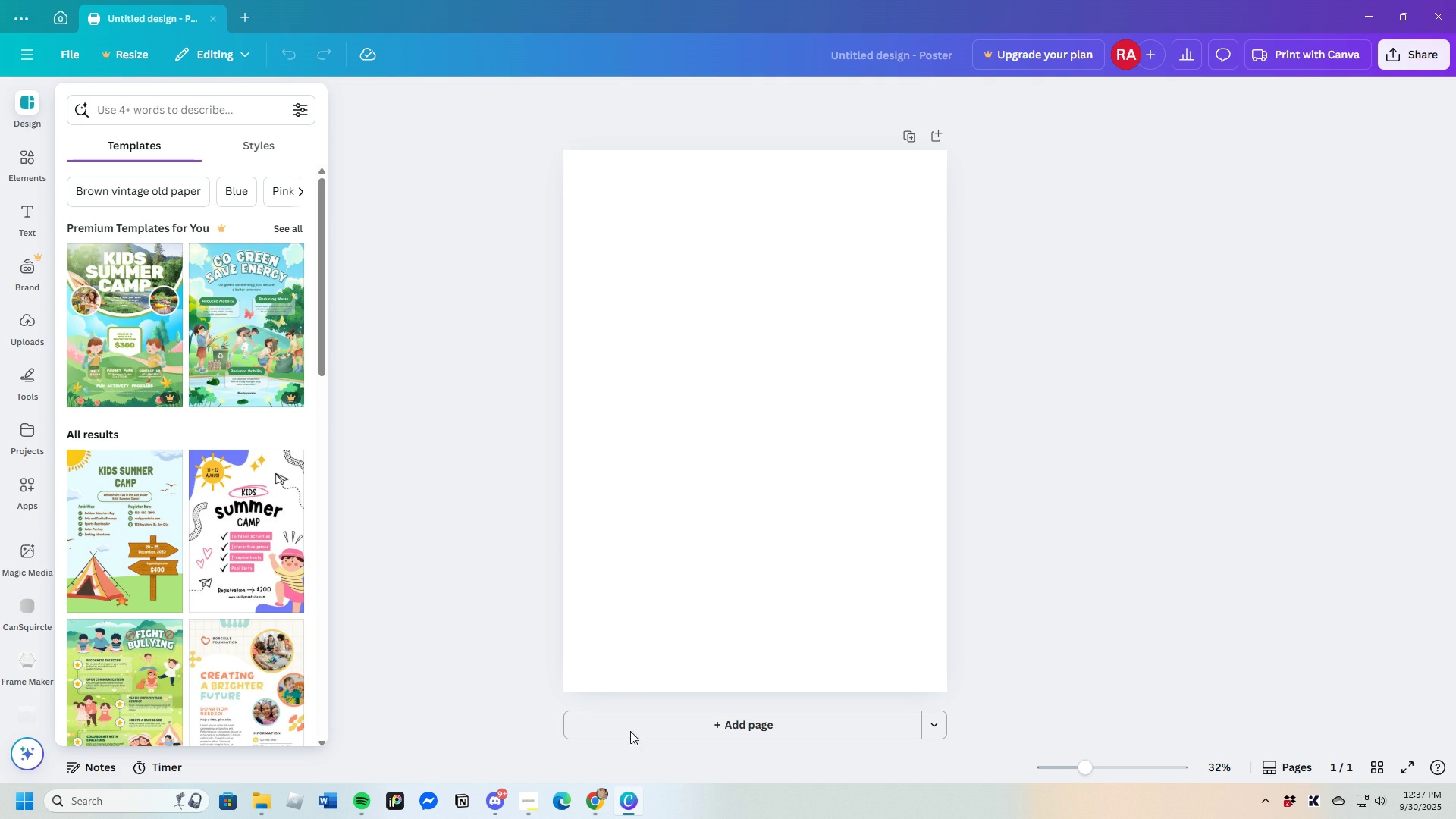 
wait(5.85)
 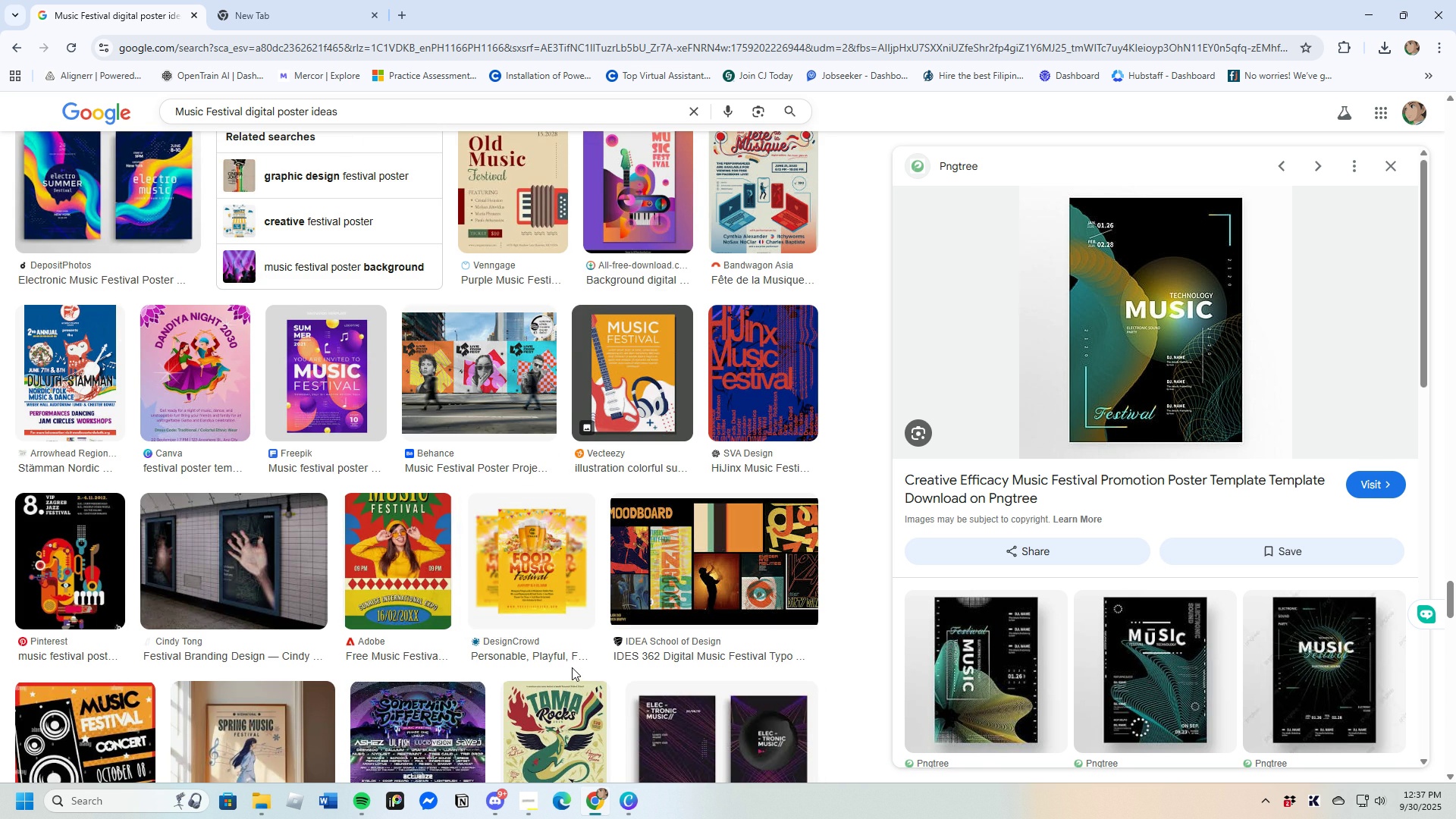 
left_click([23, 313])
 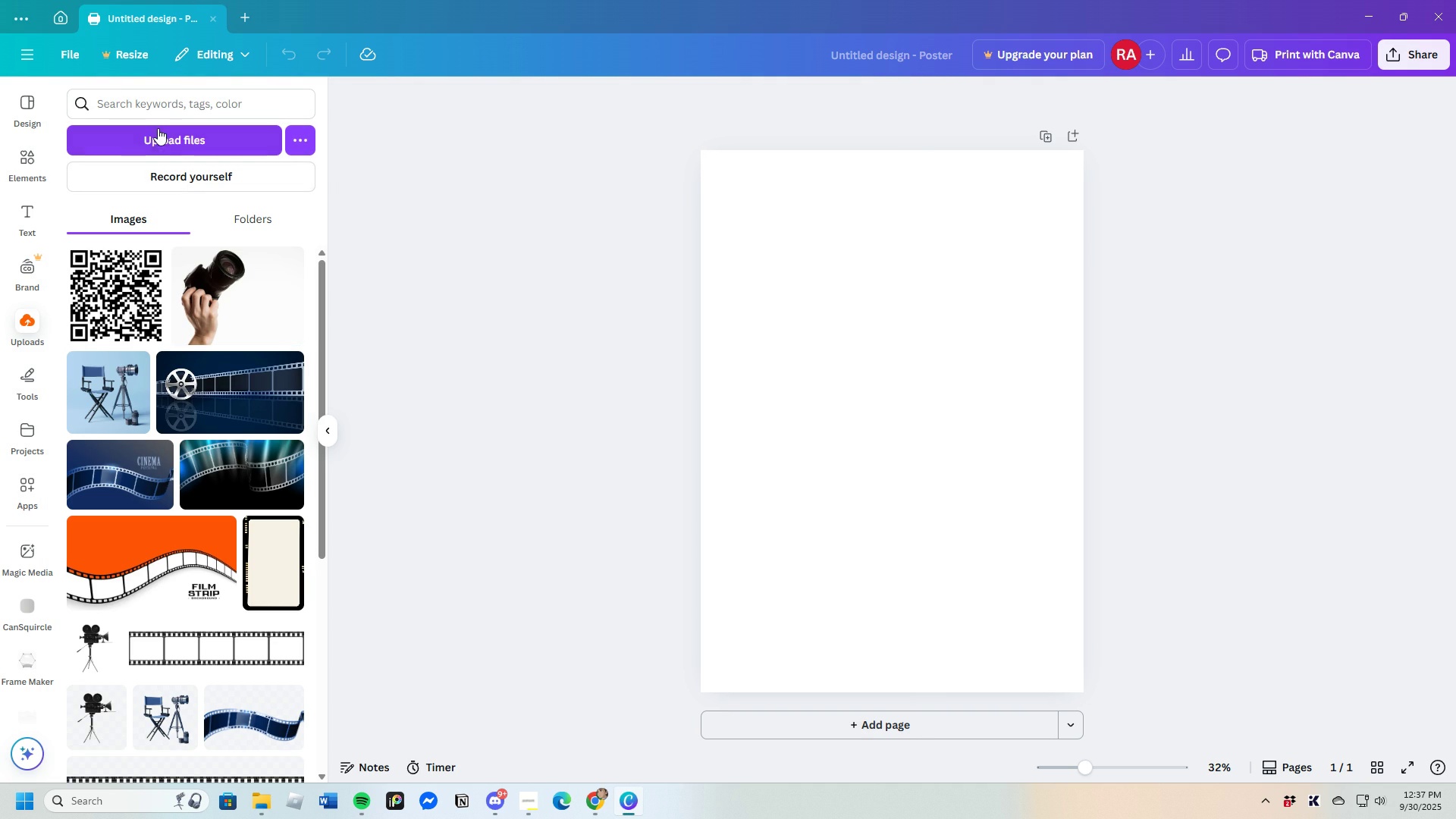 
left_click([158, 128])
 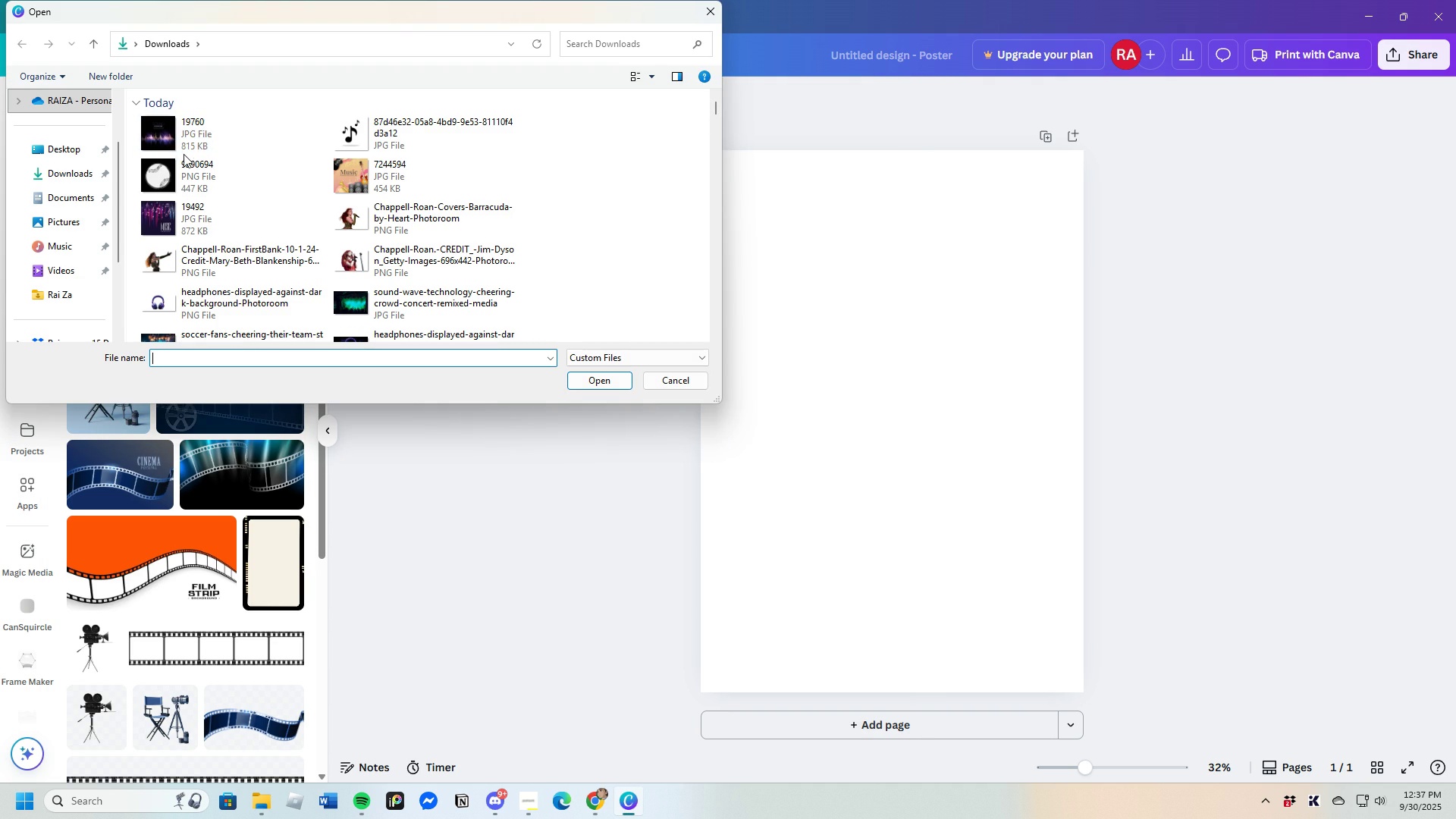 
left_click([201, 143])
 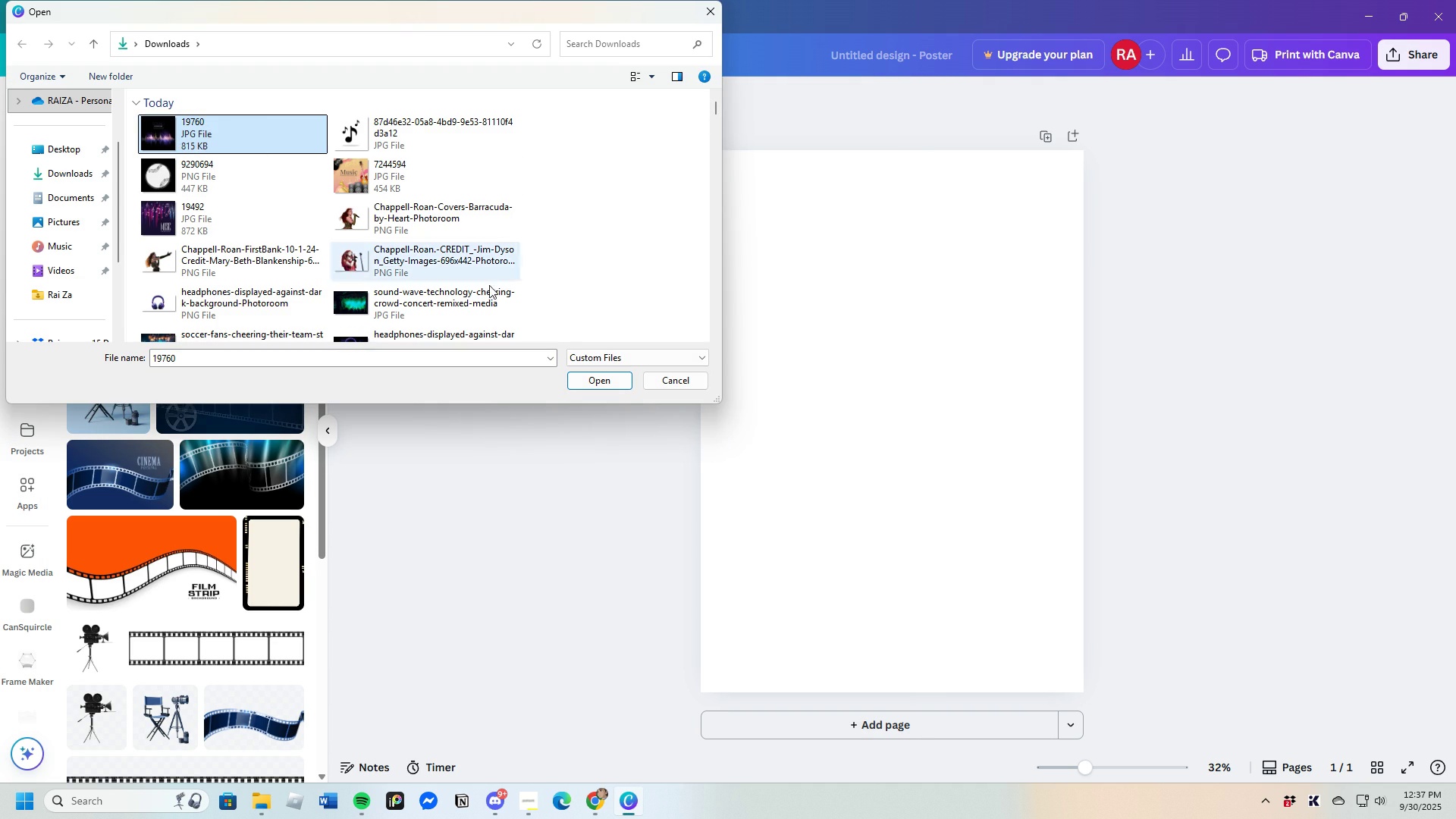 
scroll: coordinate [468, 311], scroll_direction: down, amount: 2.0
 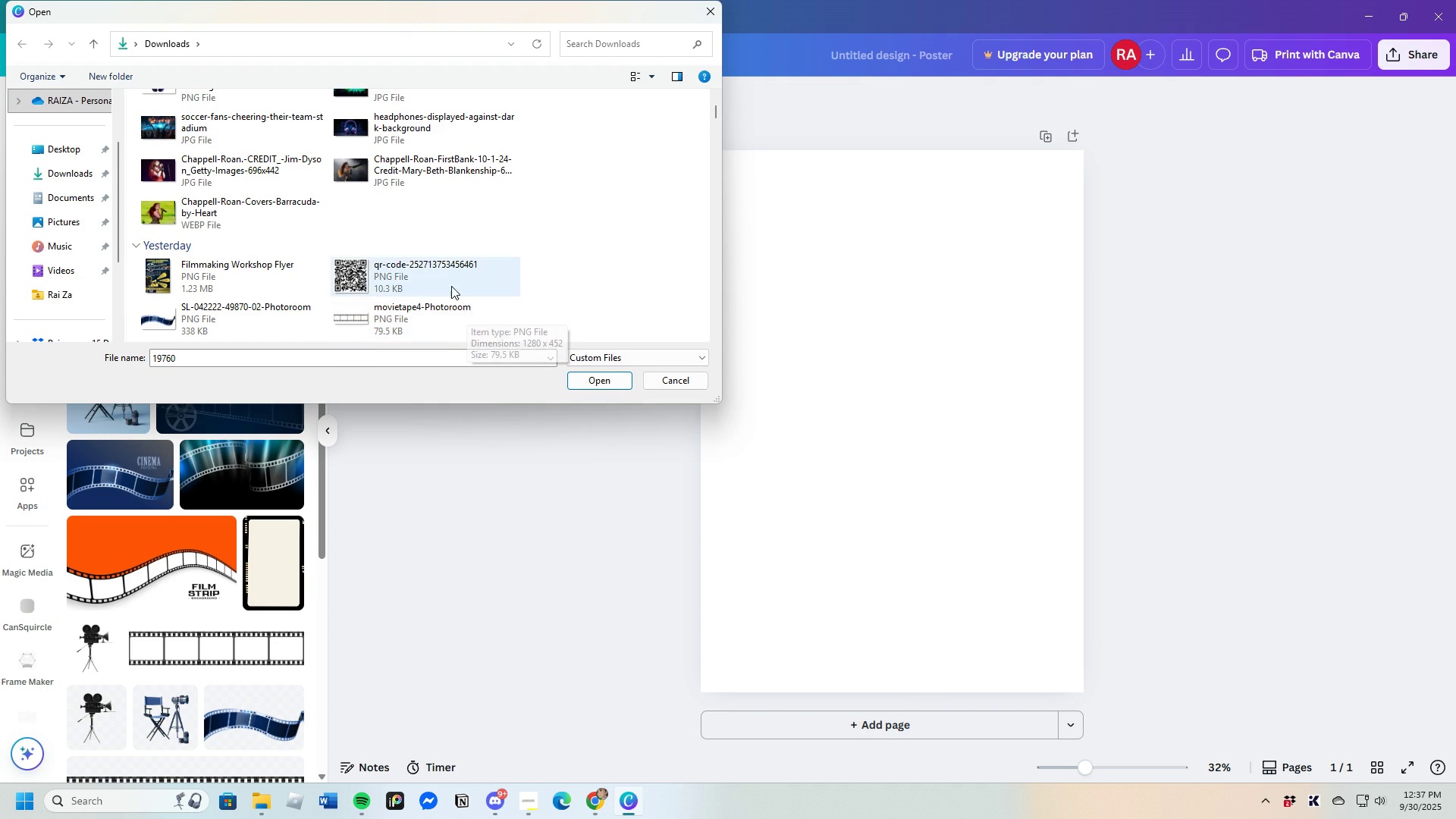 
scroll: coordinate [422, 272], scroll_direction: up, amount: 1.0
 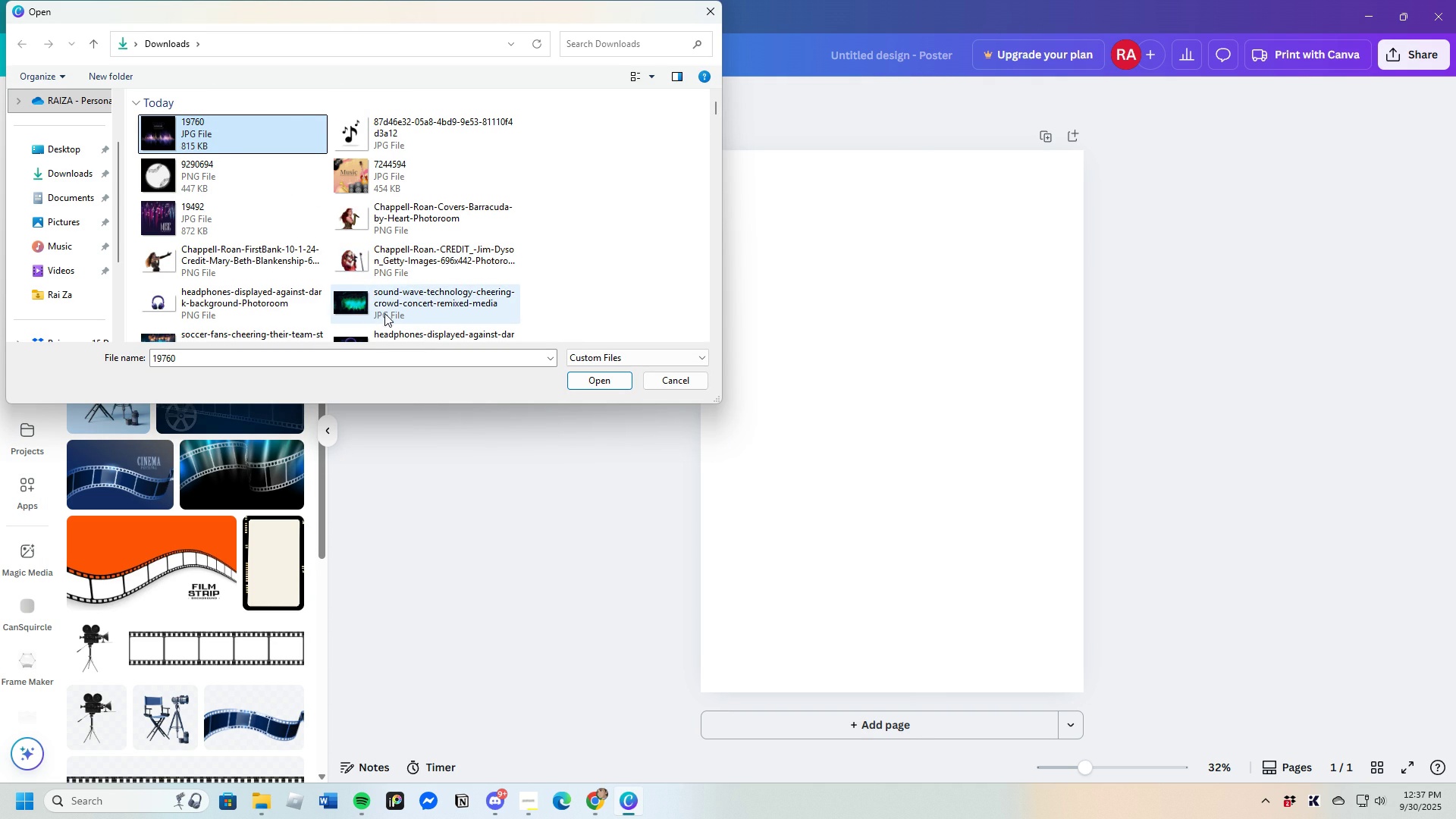 
scroll: coordinate [407, 320], scroll_direction: down, amount: 2.0
 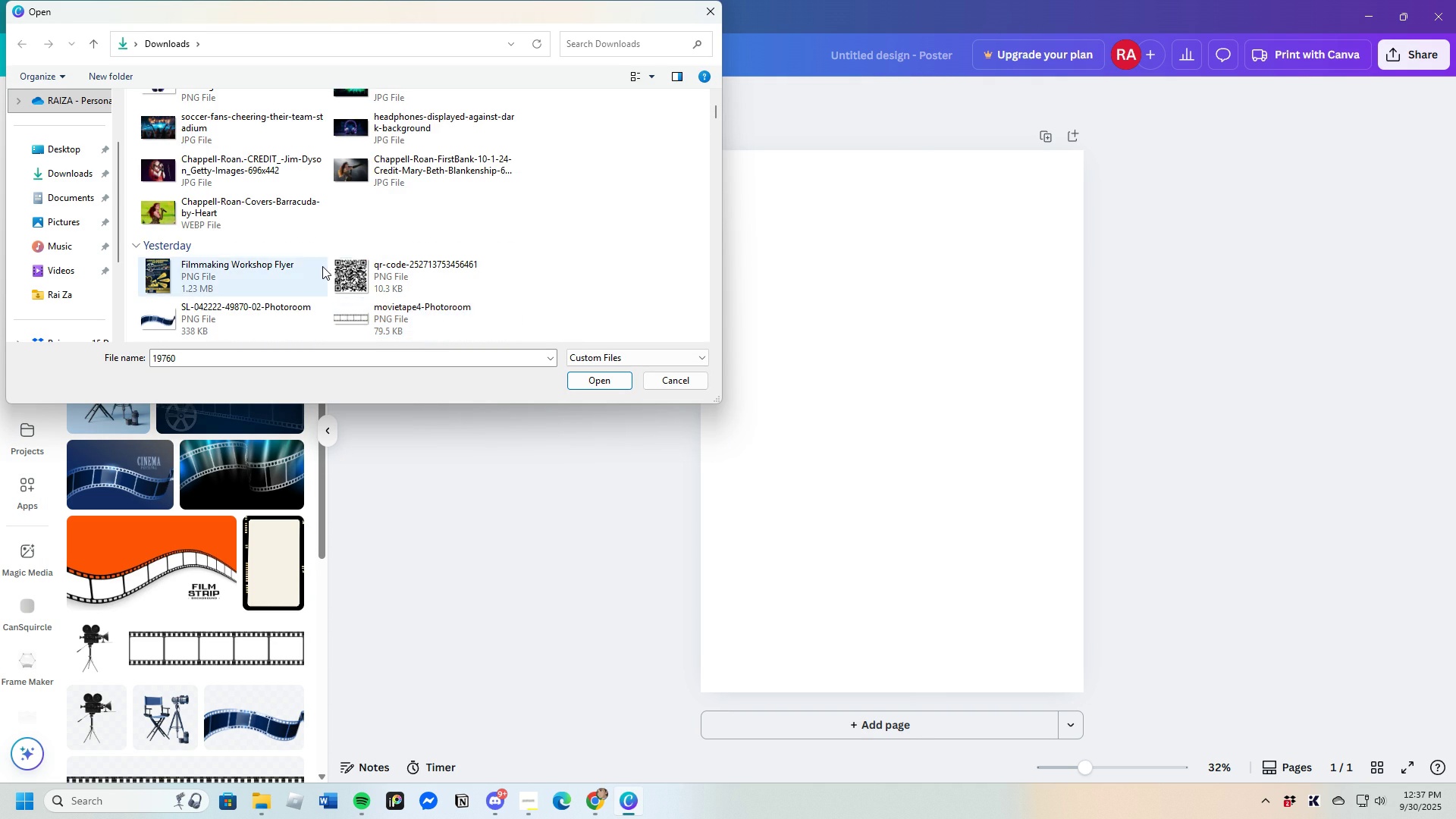 
scroll: coordinate [322, 281], scroll_direction: up, amount: 6.0